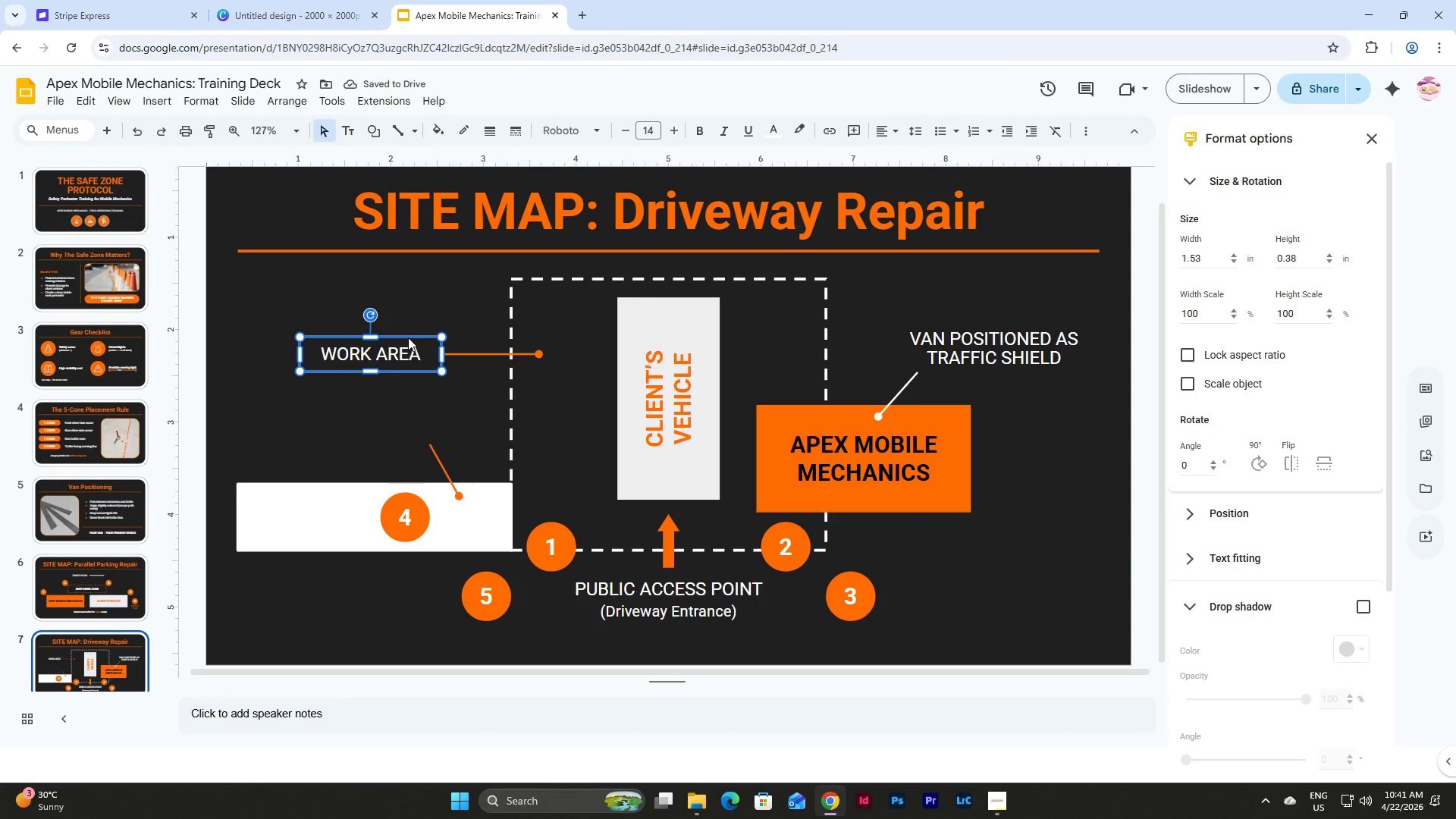 
key(Control+ControlLeft)
 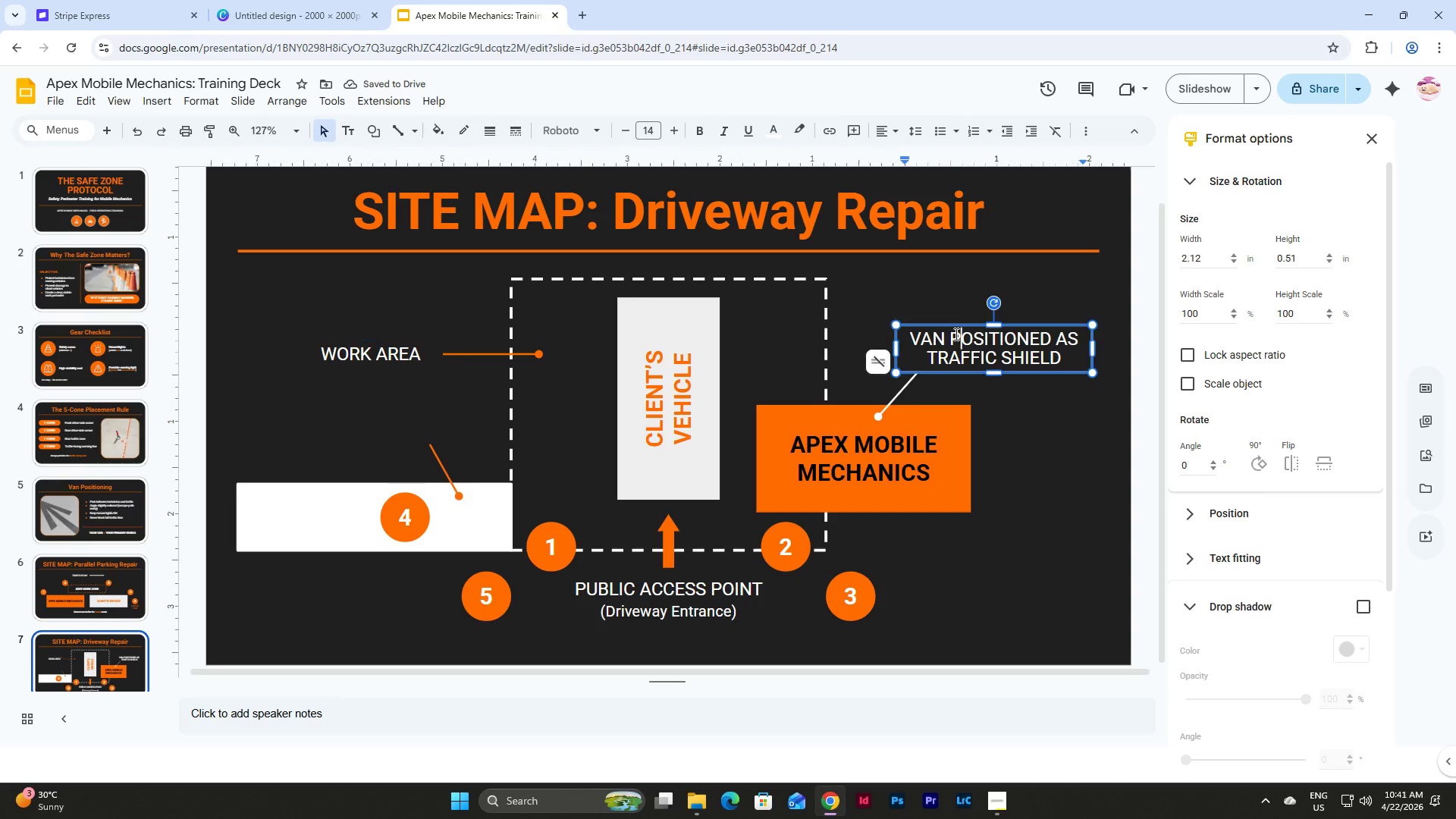 
double_click([955, 325])
 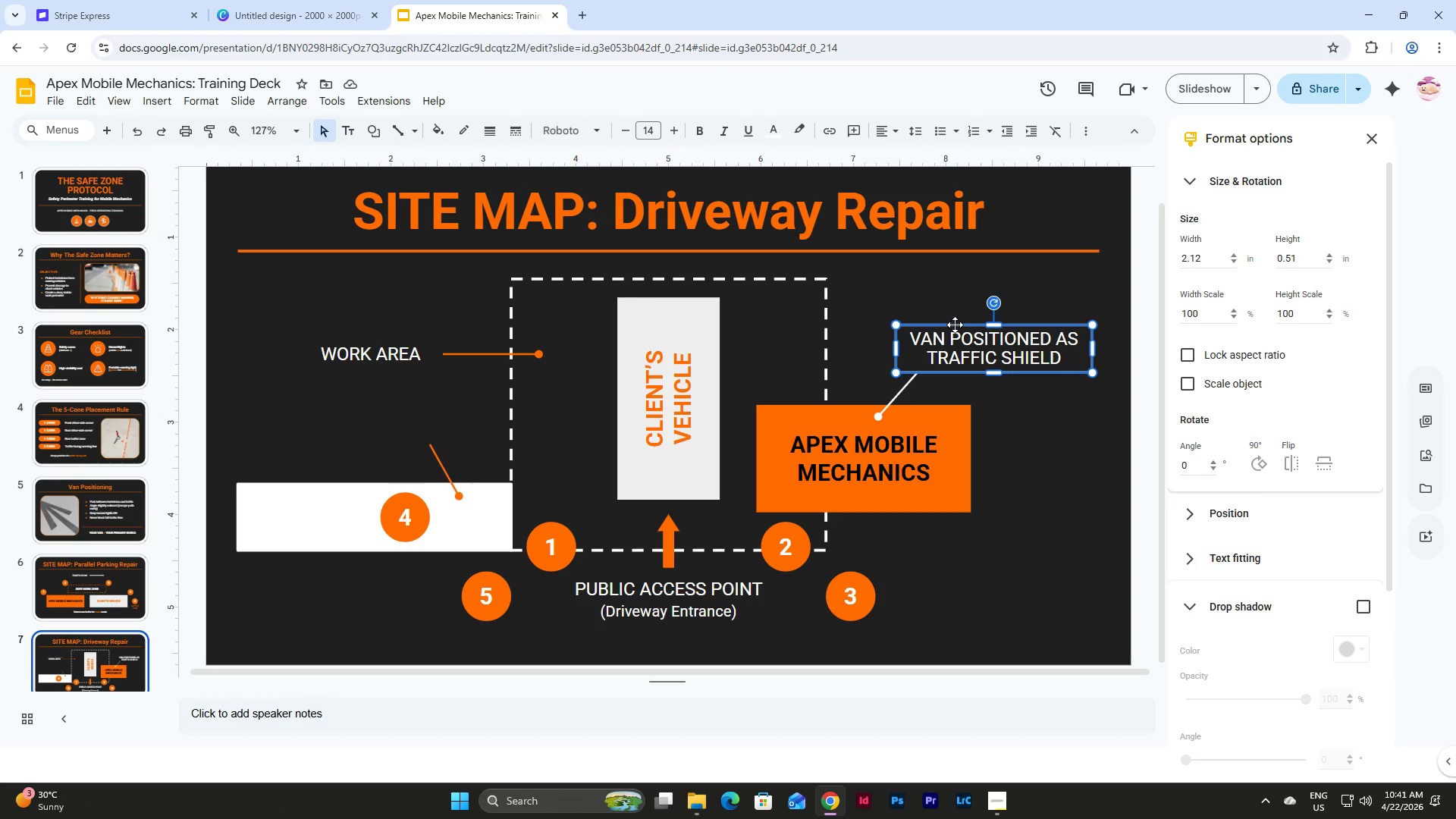 
key(Control+D)
 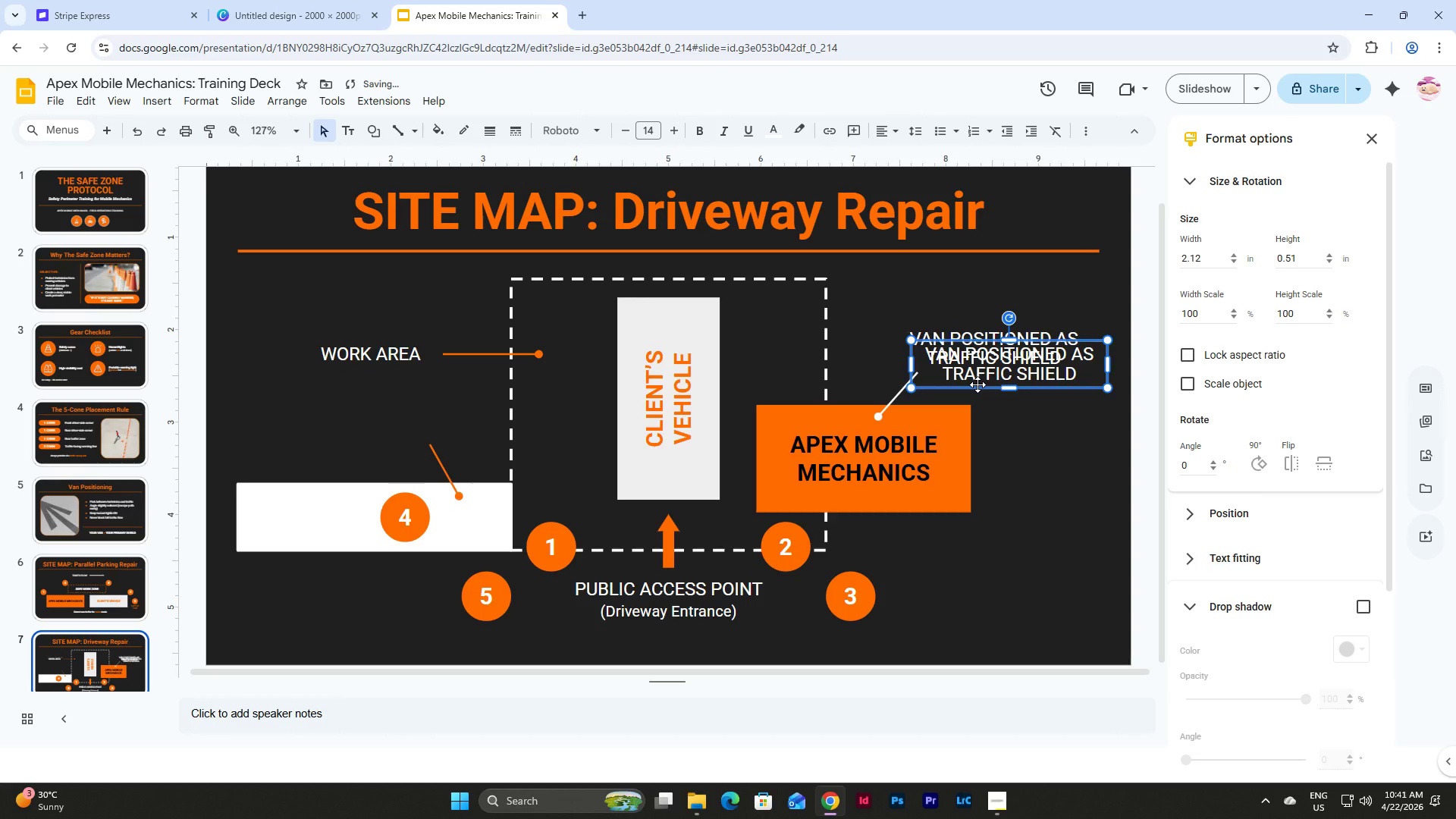 
left_click_drag(start_coordinate=[977, 384], to_coordinate=[298, 444])
 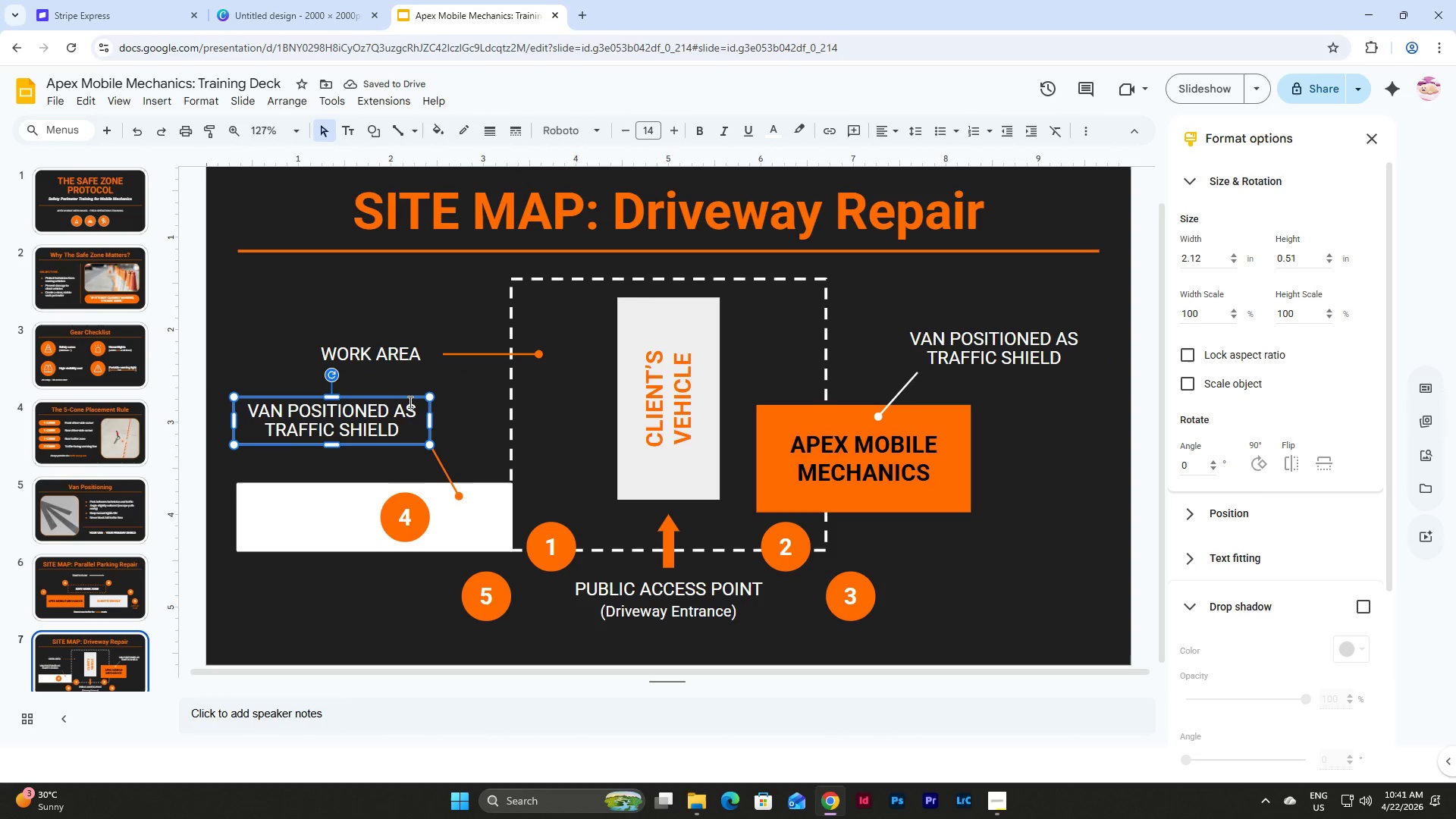 
left_click_drag(start_coordinate=[404, 397], to_coordinate=[431, 400])
 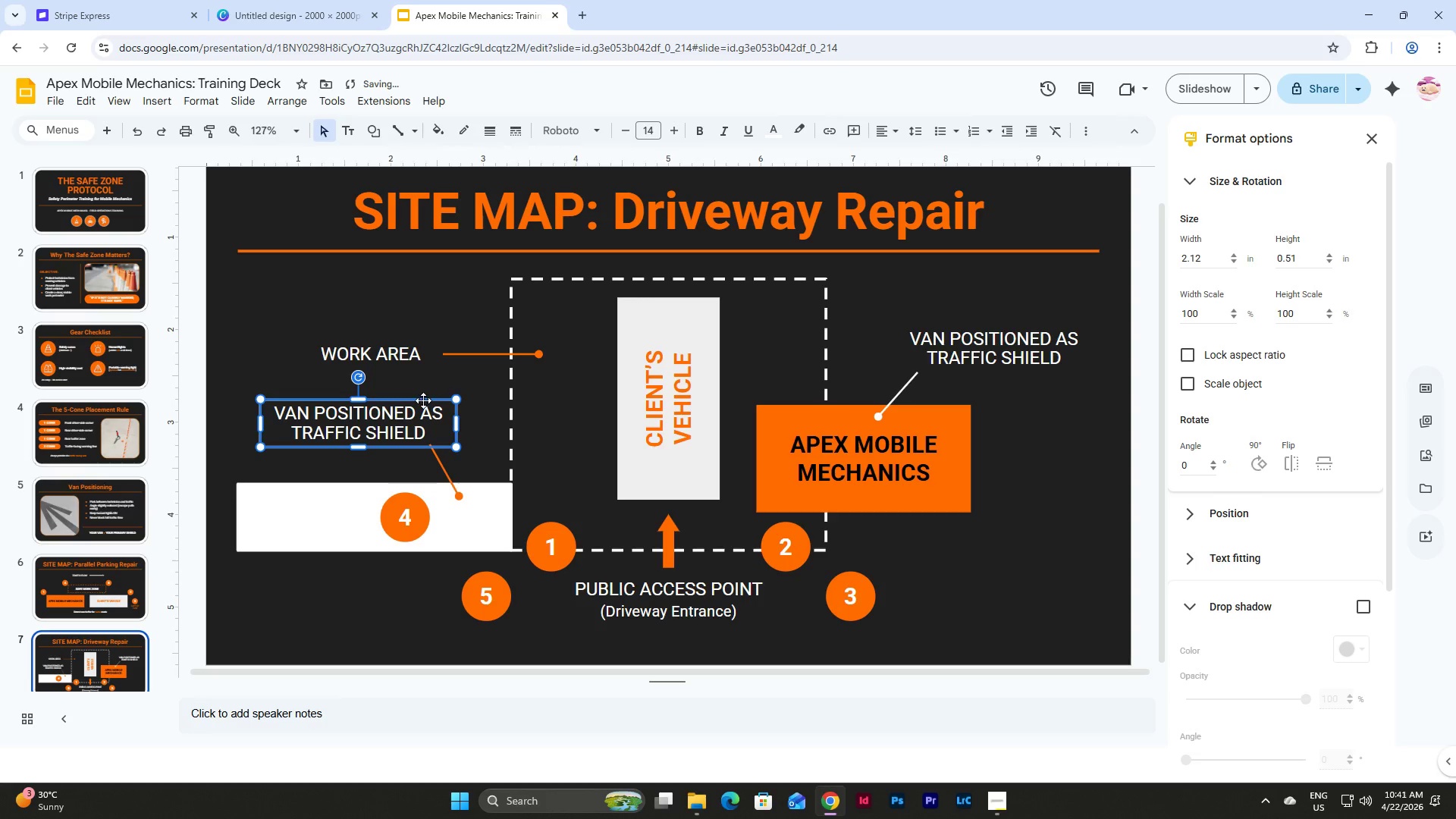 
left_click_drag(start_coordinate=[423, 400], to_coordinate=[423, 397])
 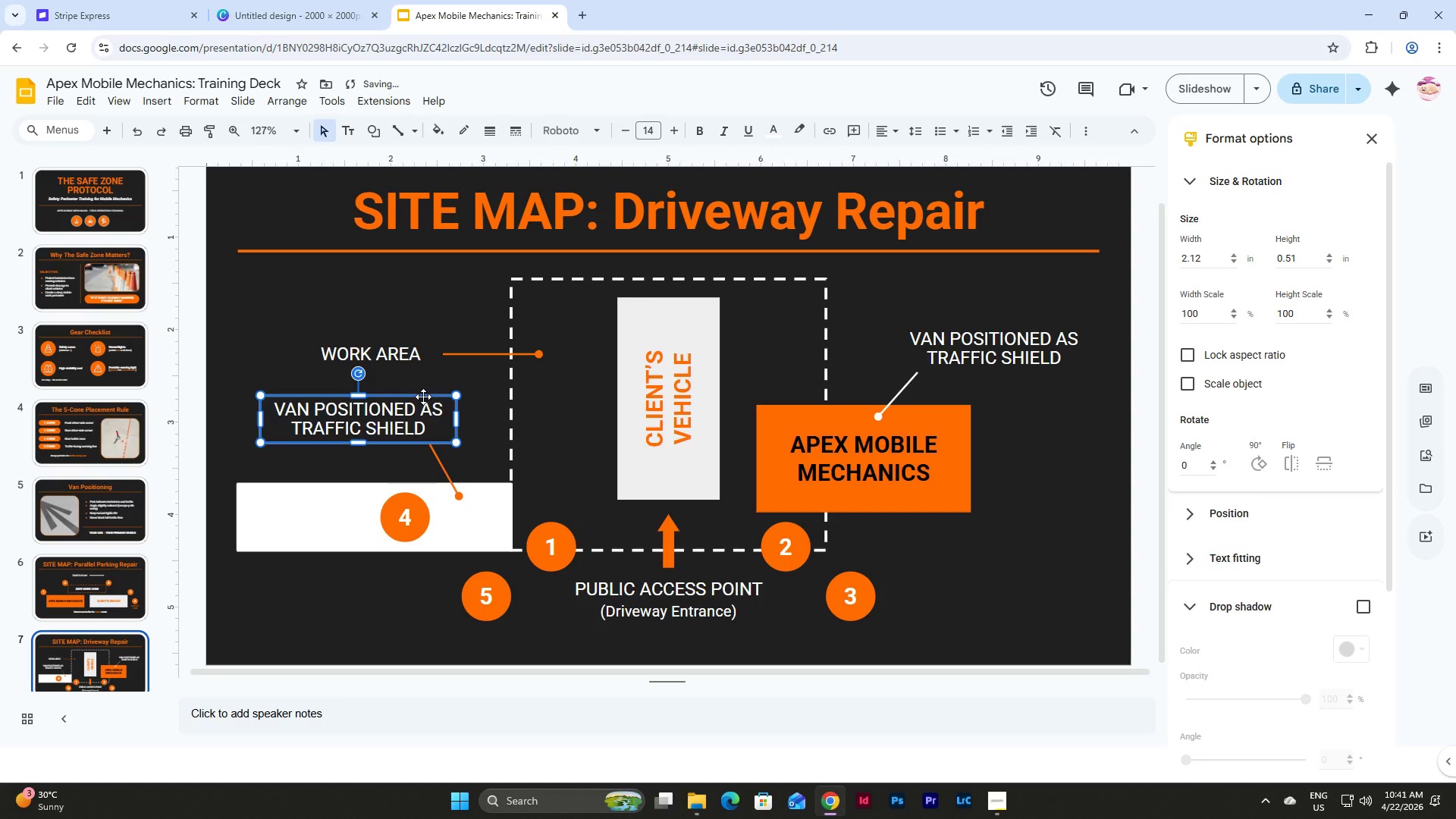 
left_click([422, 431])
 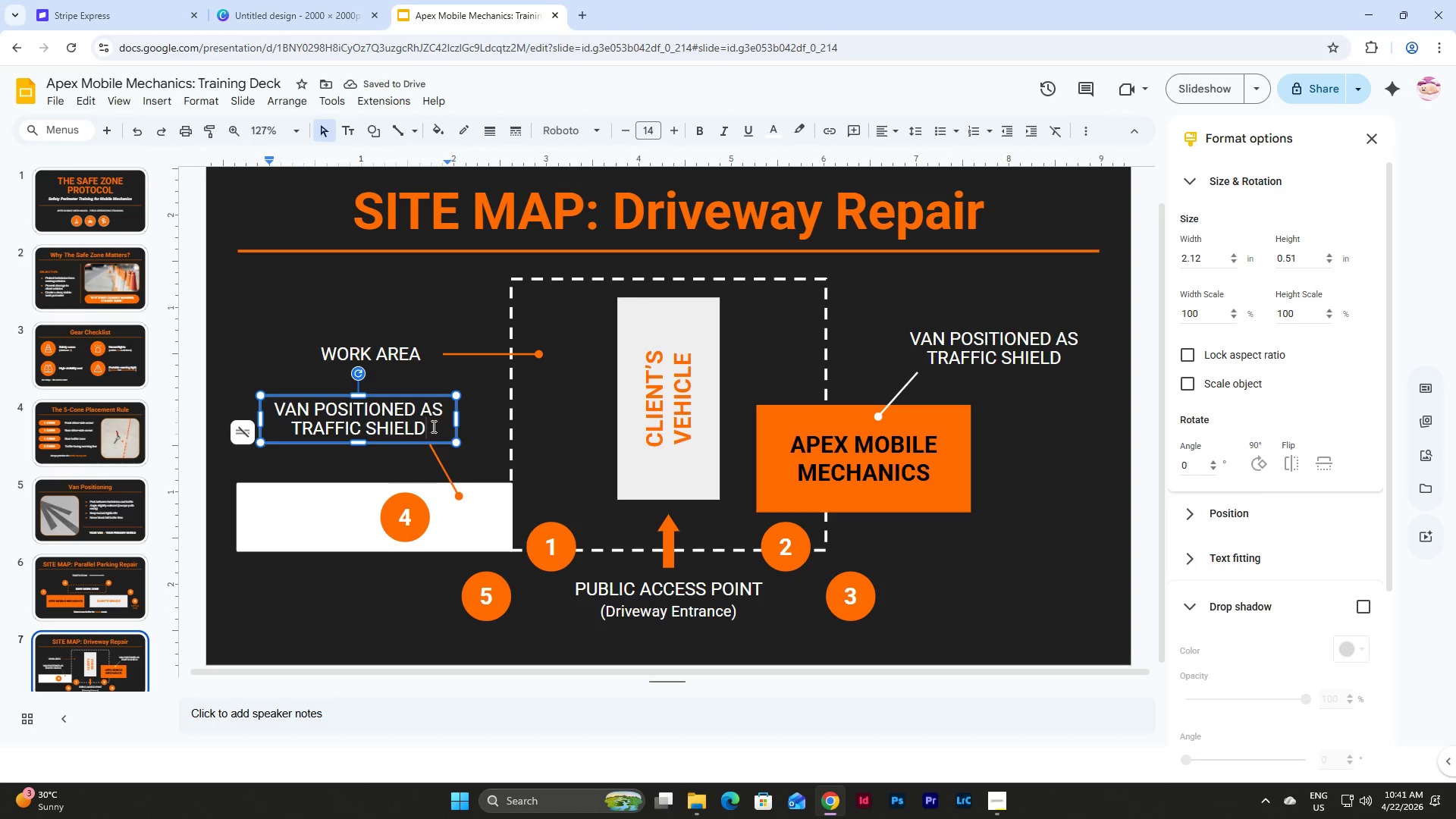 
left_click_drag(start_coordinate=[432, 426], to_coordinate=[228, 397])
 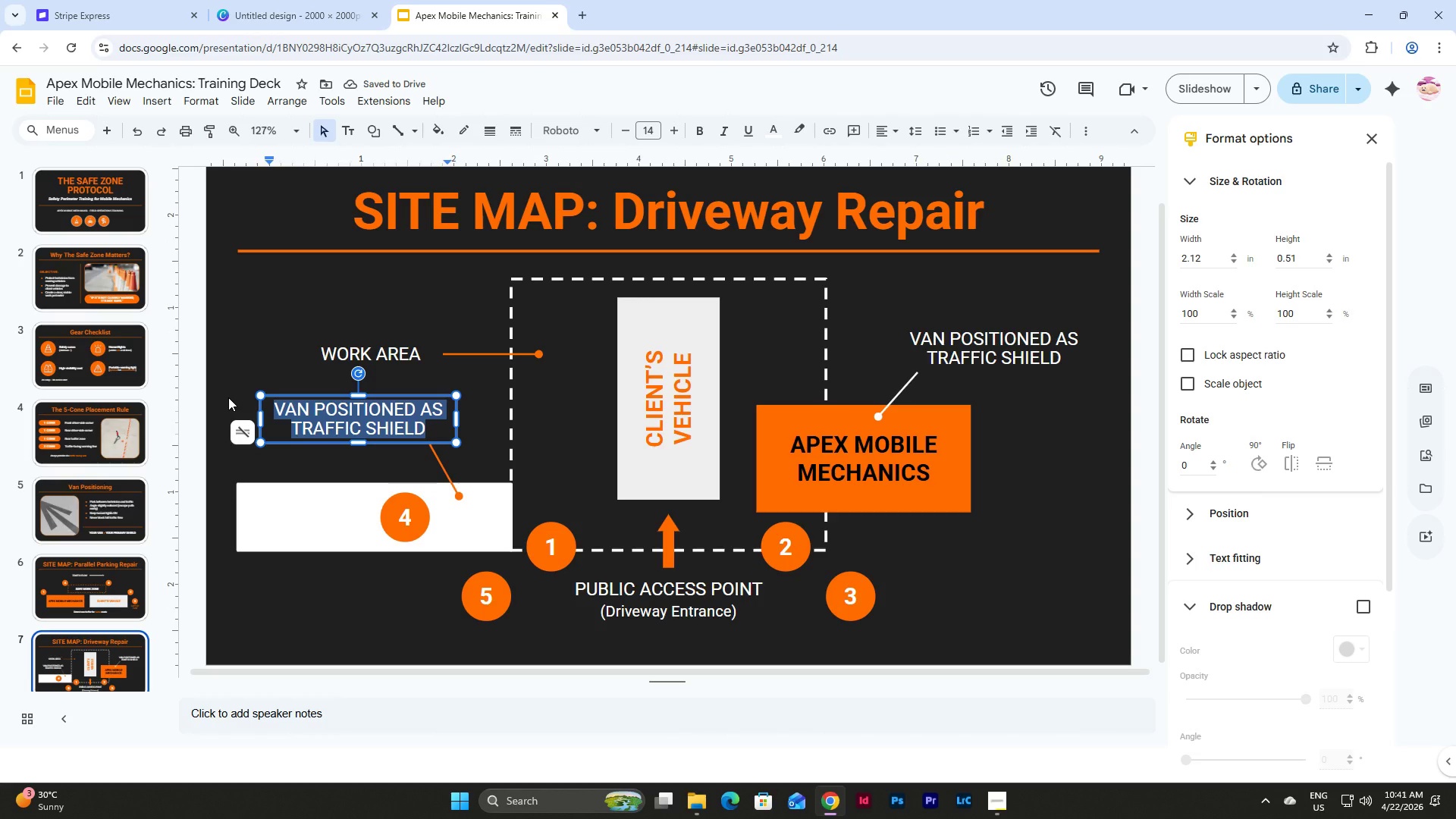 
type(SIDEWALK EDGE (OPTIONAL))
 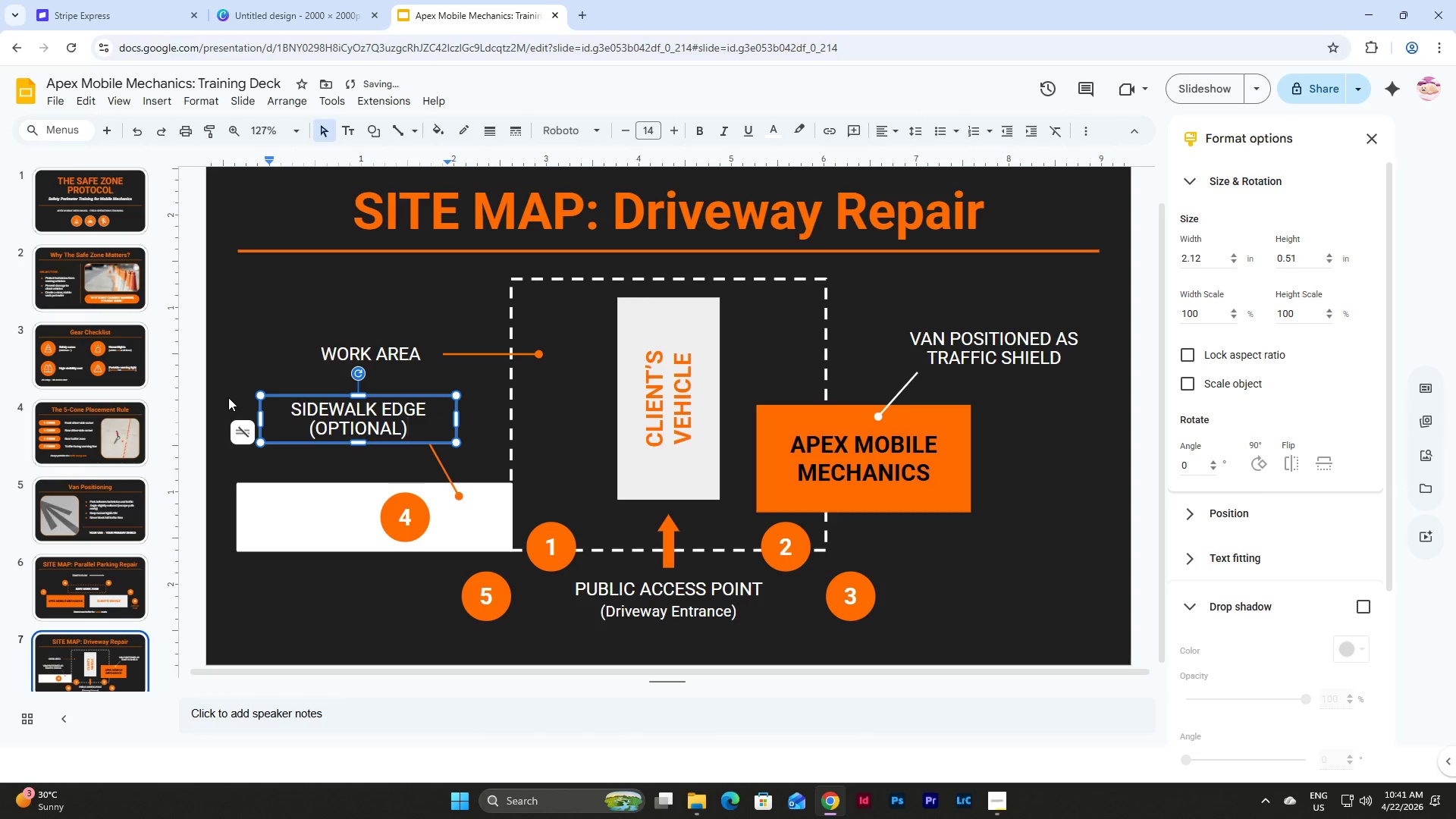 
left_click([391, 457])
 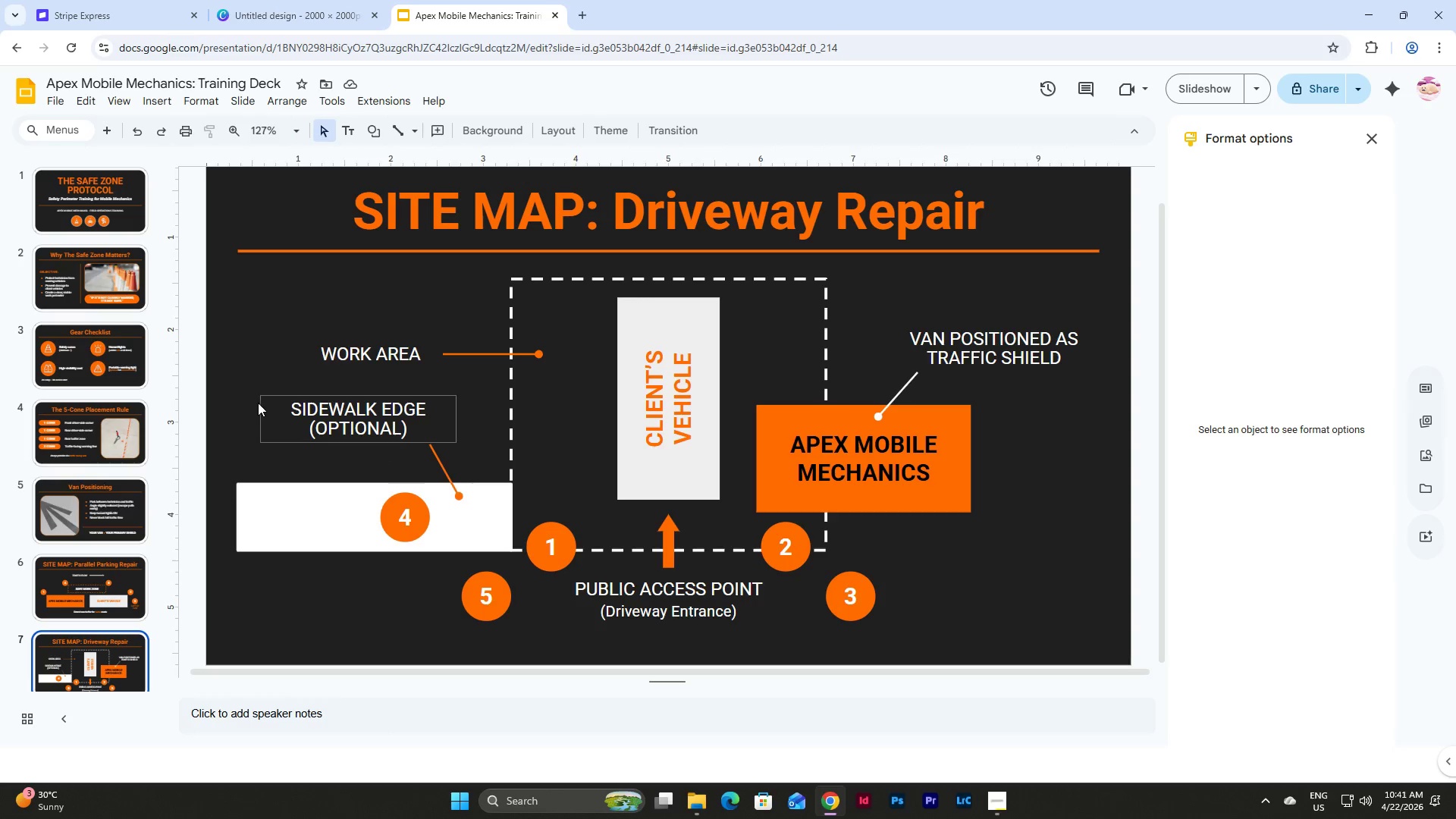 
left_click([306, 392])
 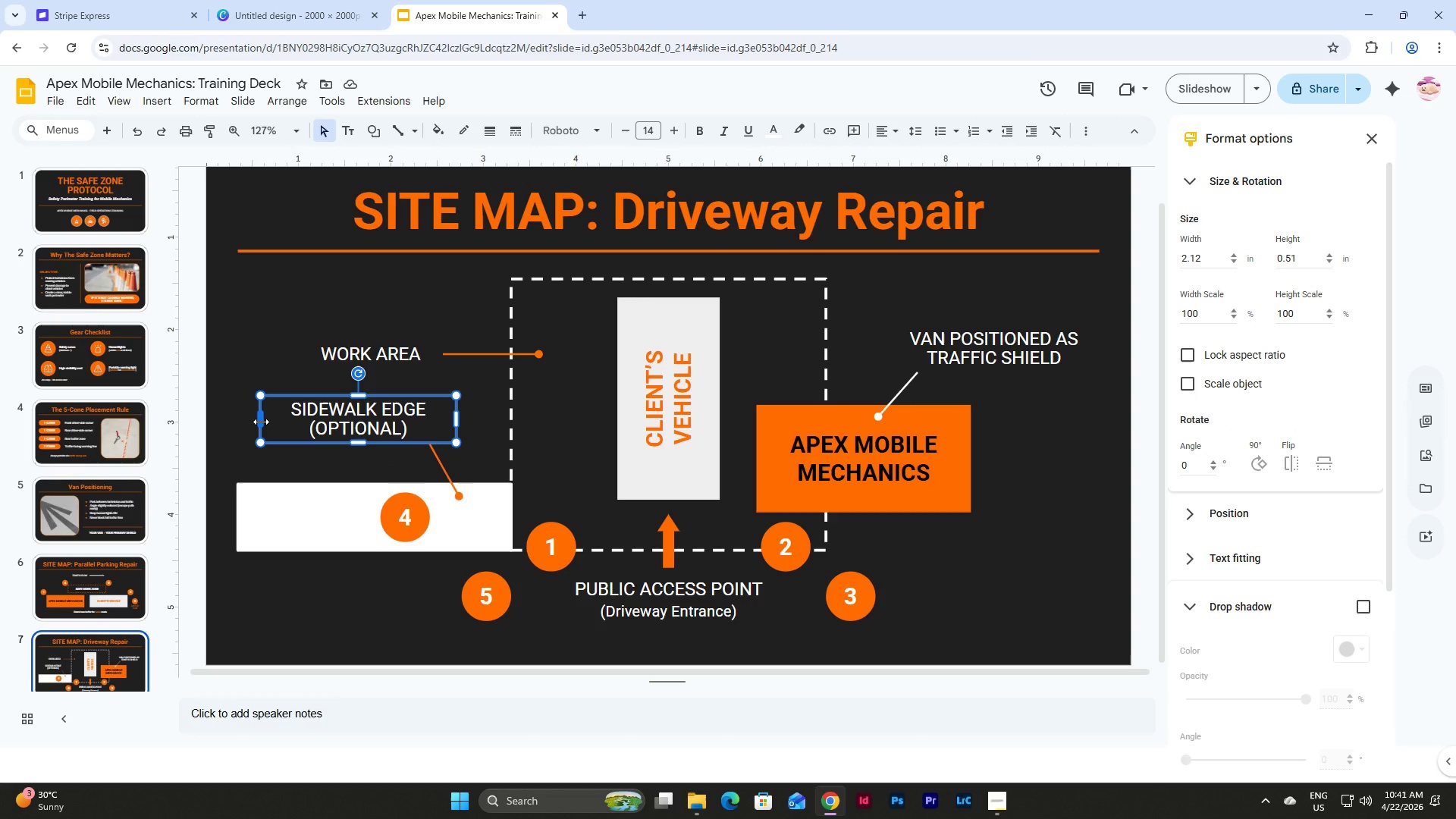 
left_click_drag(start_coordinate=[261, 422], to_coordinate=[293, 423])
 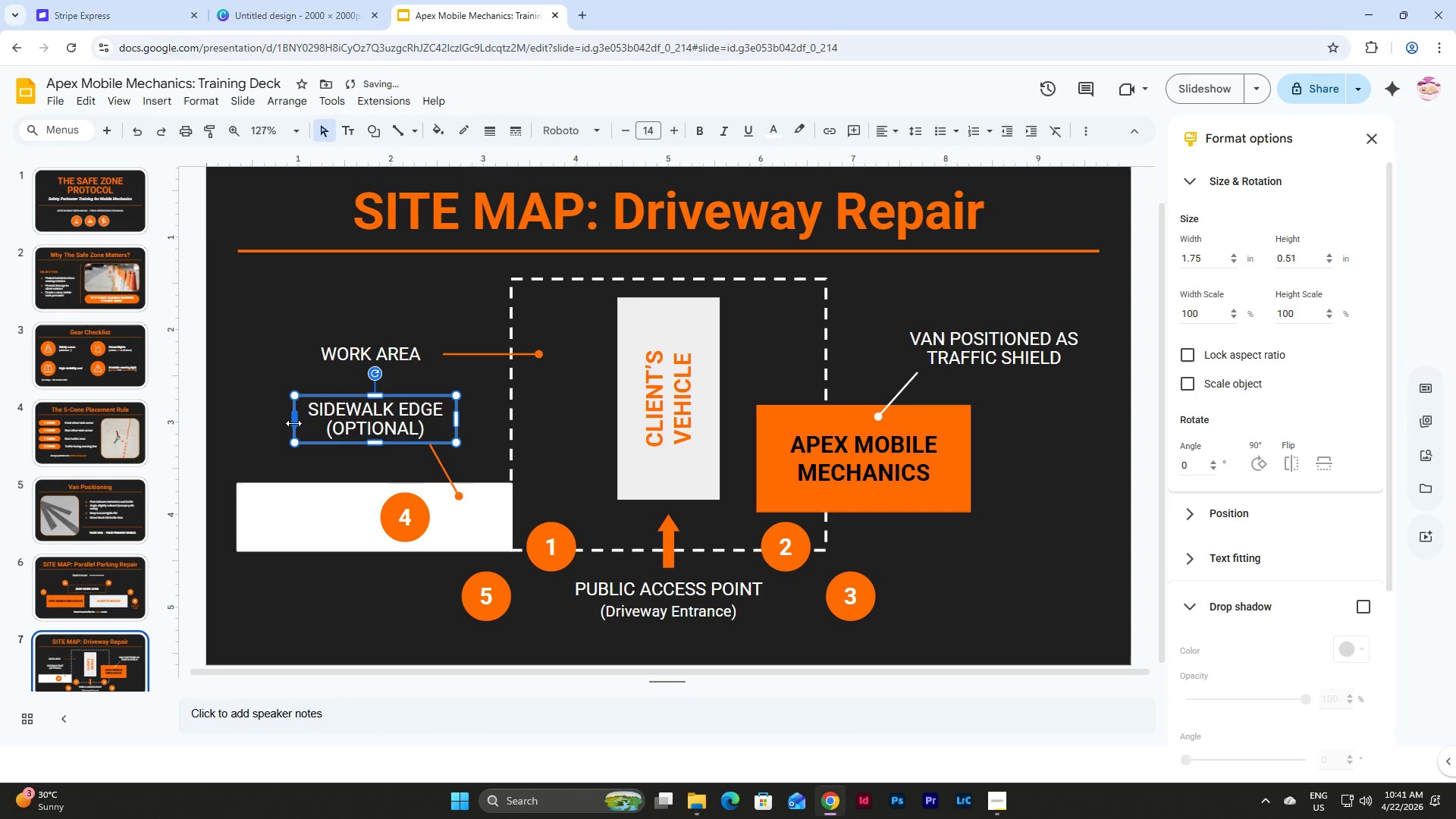 
left_click_drag(start_coordinate=[293, 423], to_coordinate=[300, 424])
 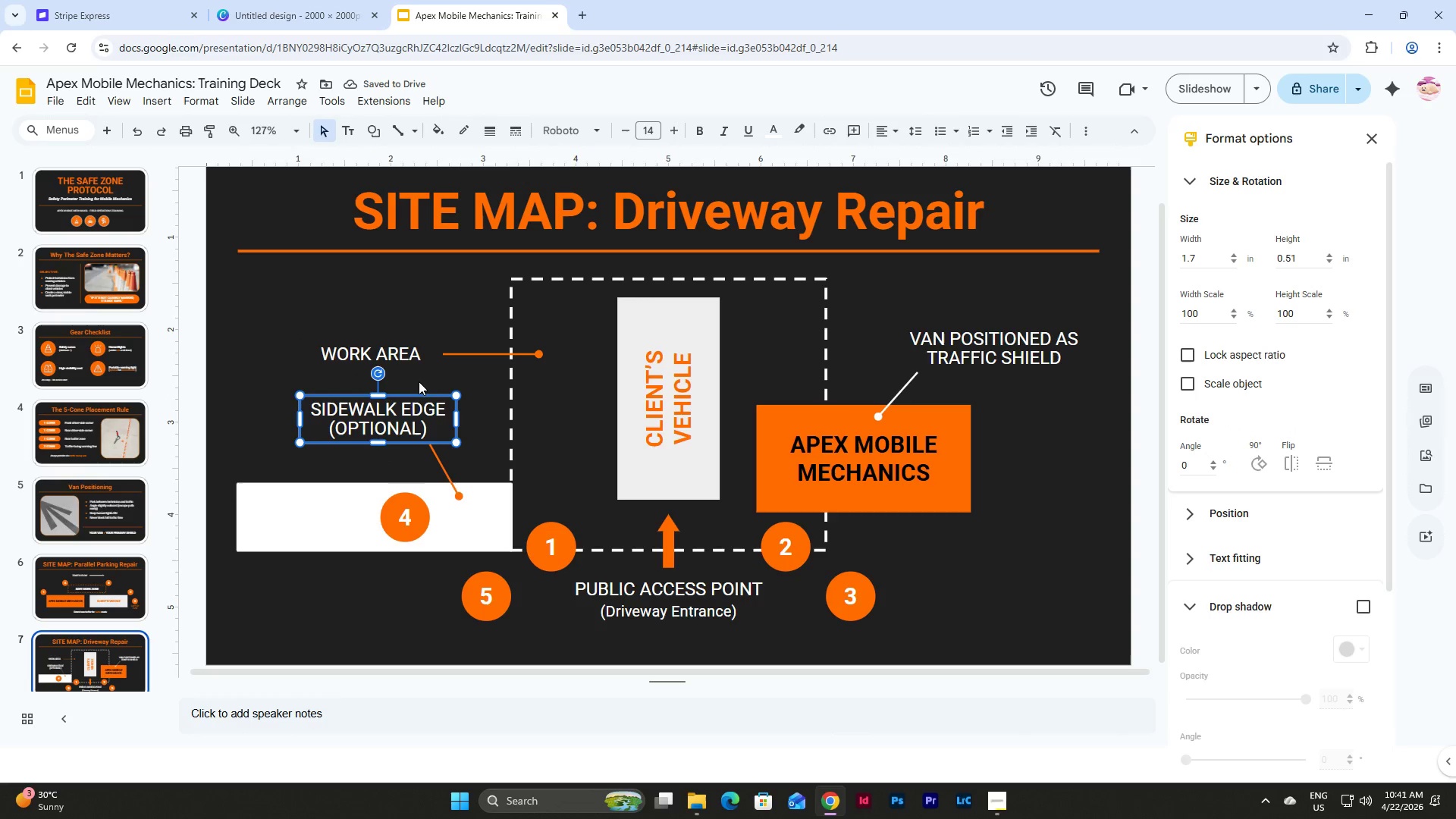 
key(Shift+ArrowLeft)
 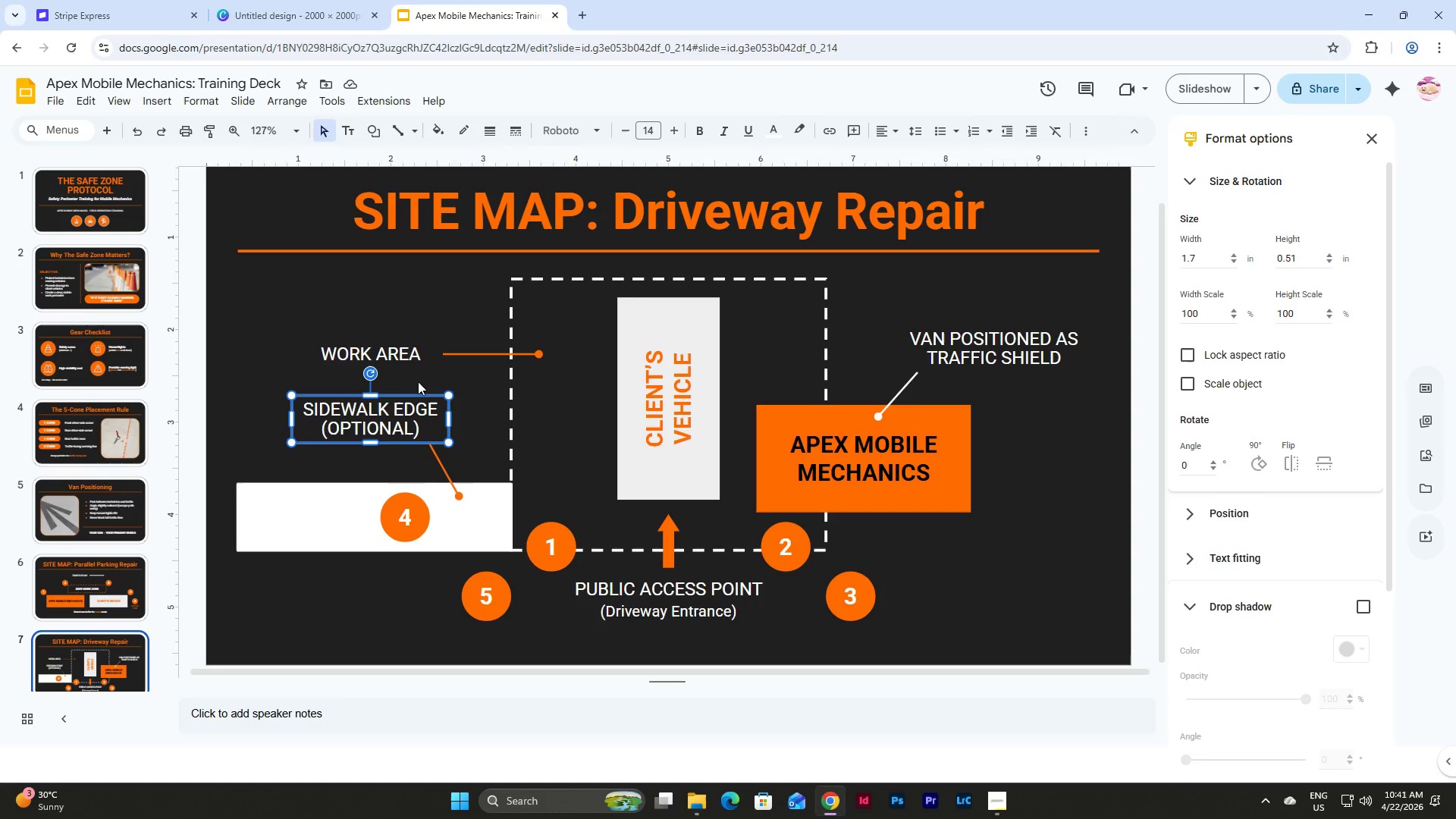 
wait(7.09)
 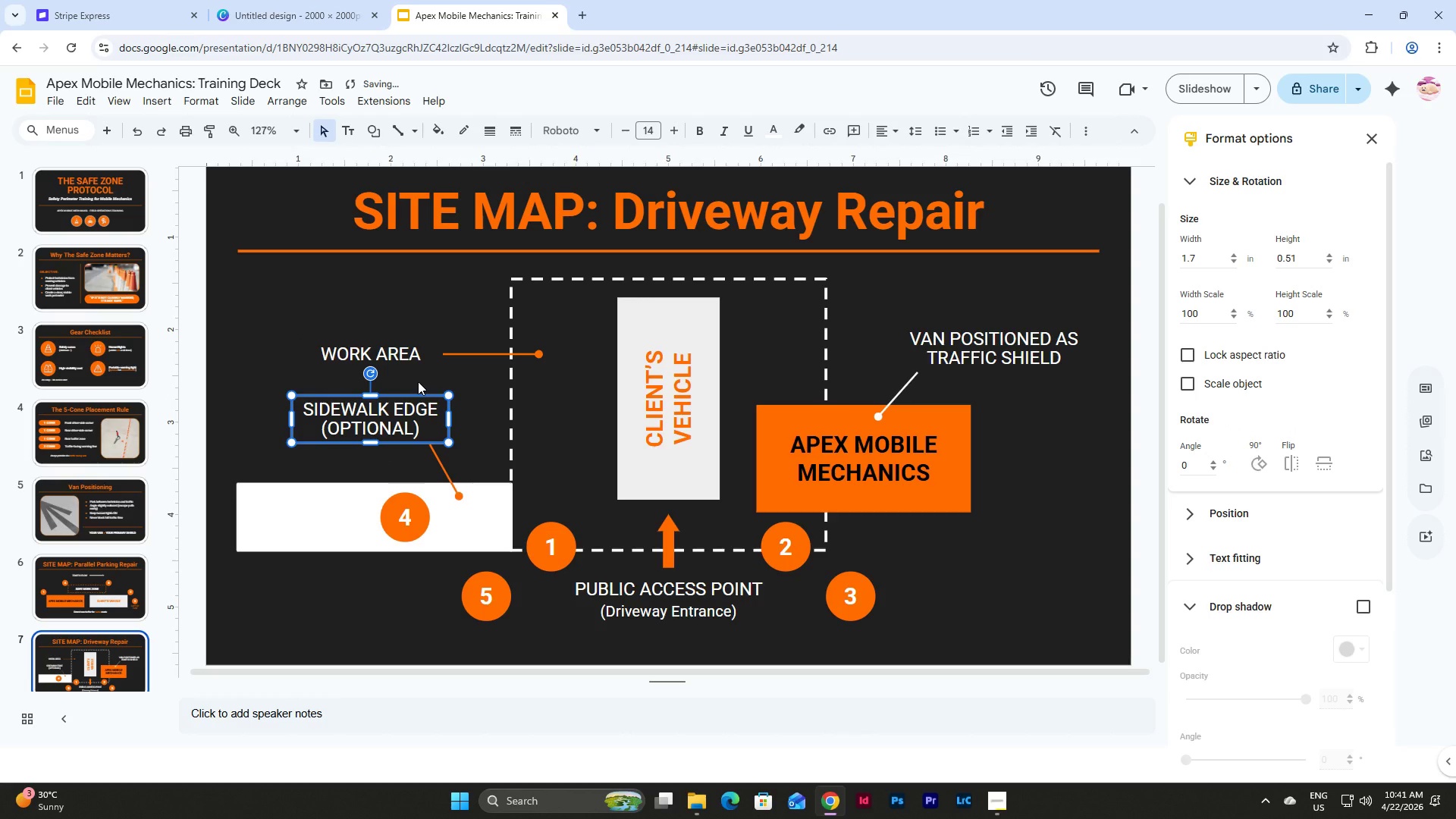 
key(Shift+ArrowRight)
 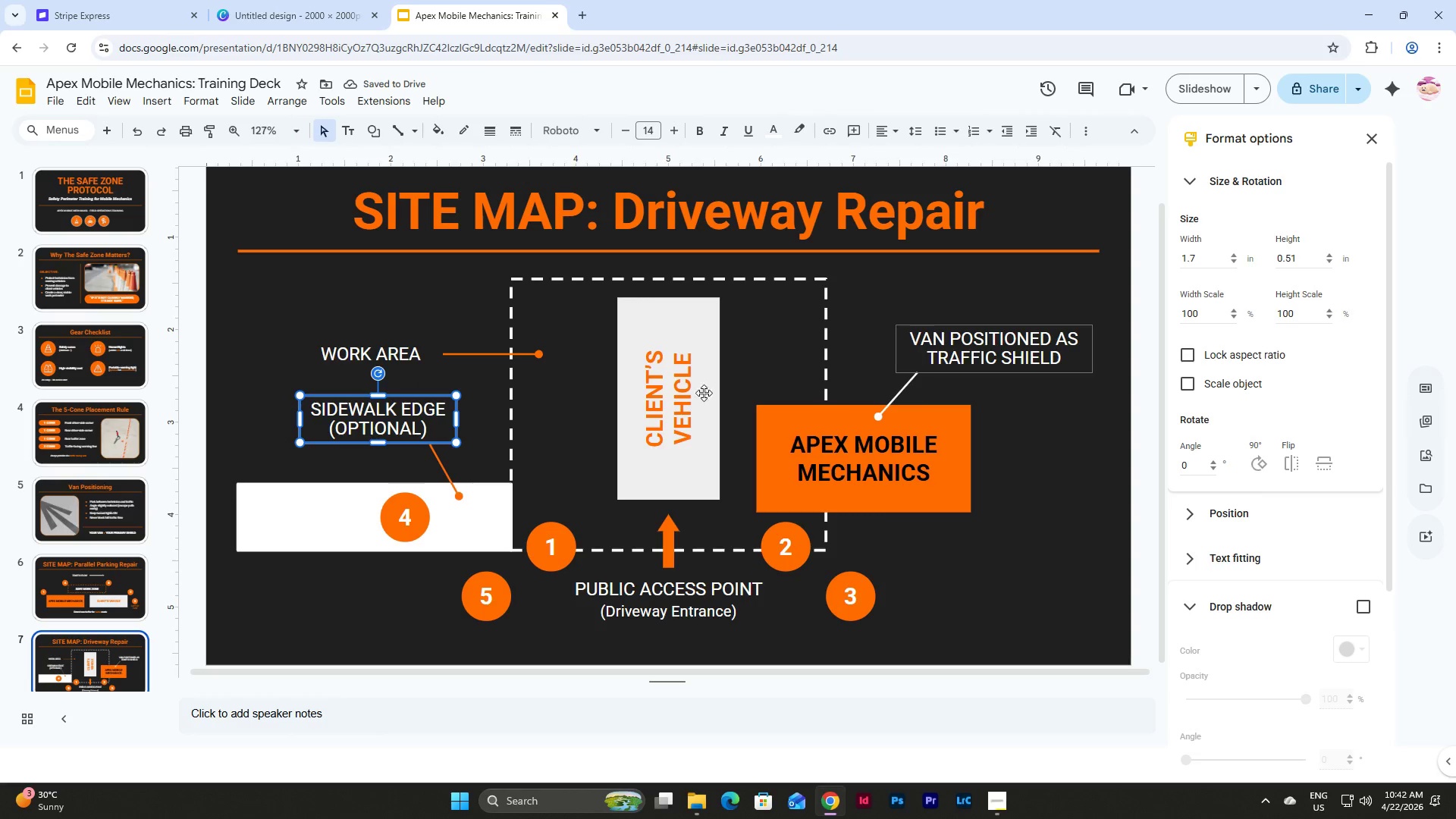 
wait(5.2)
 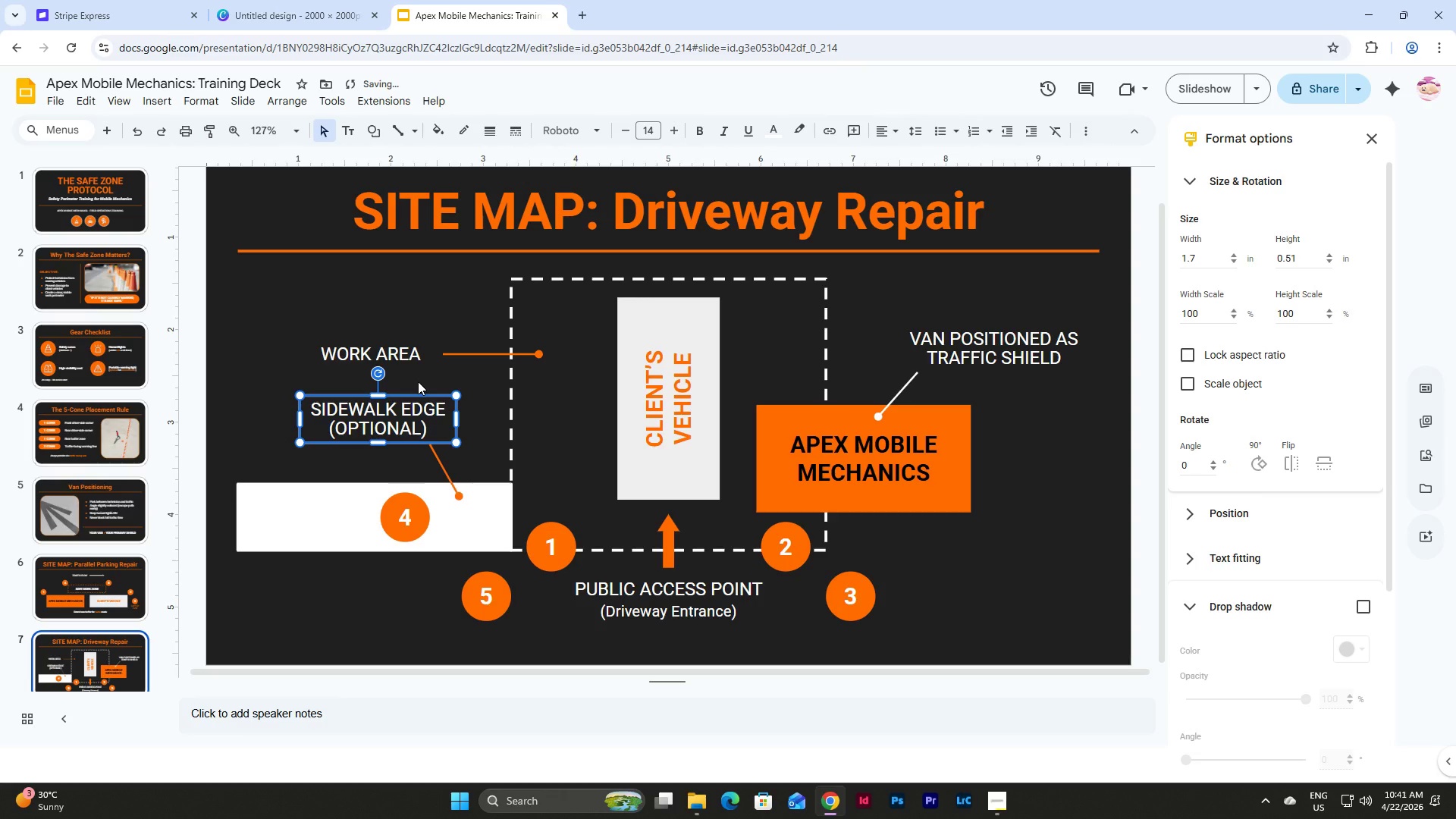 
key(Shift+ArrowLeft)
 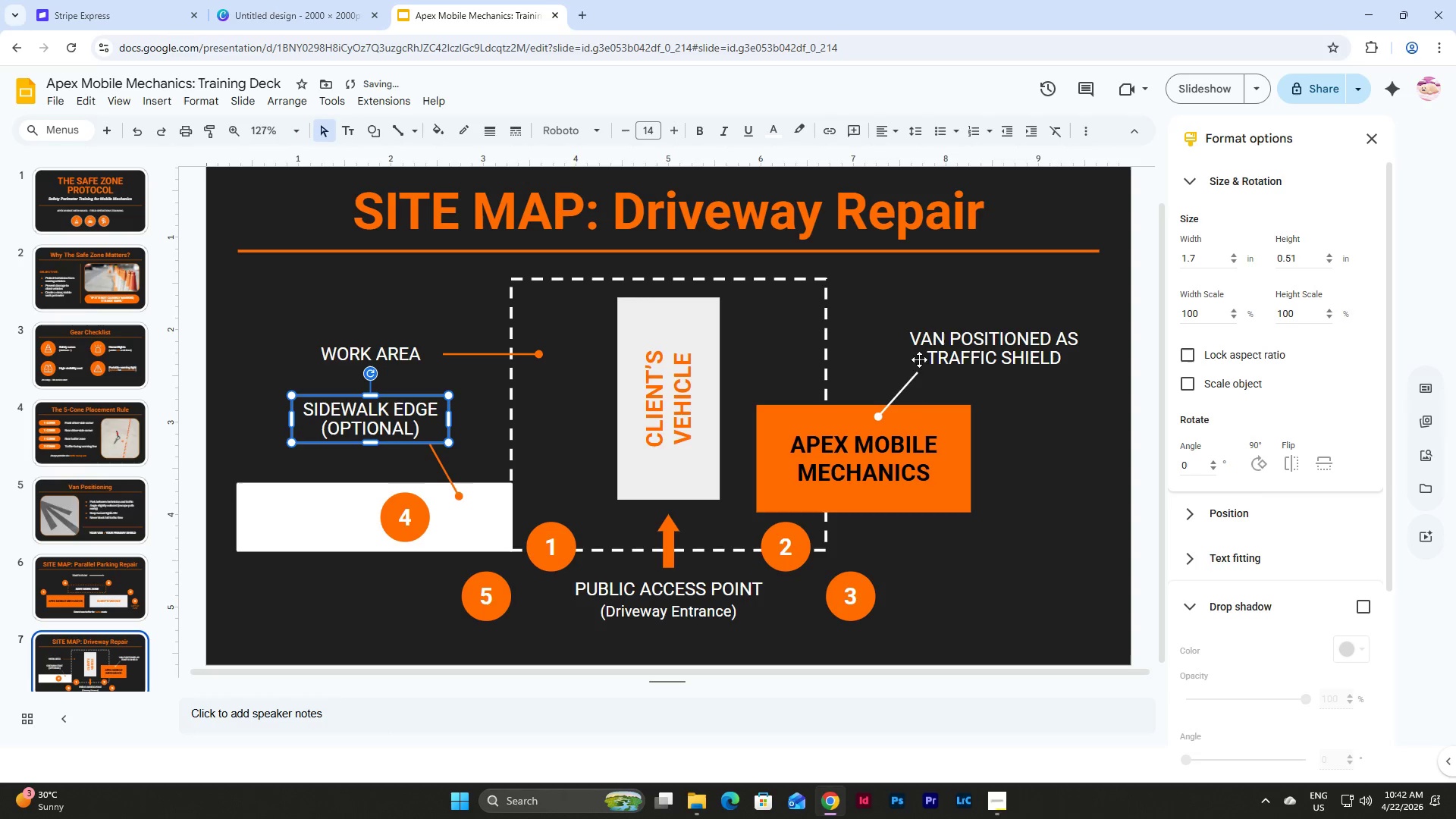 
left_click([924, 325])
 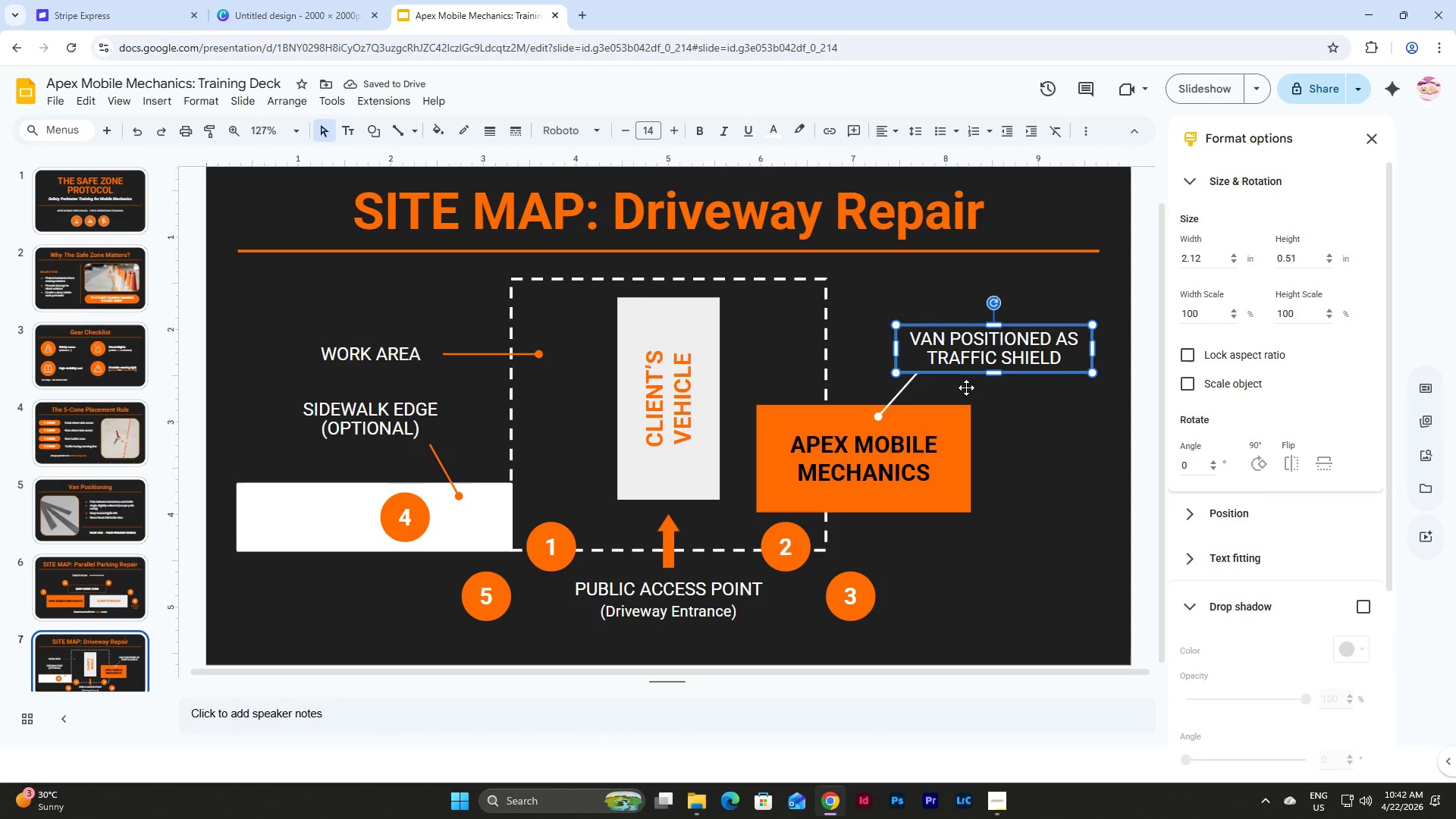 
left_click([1057, 450])
 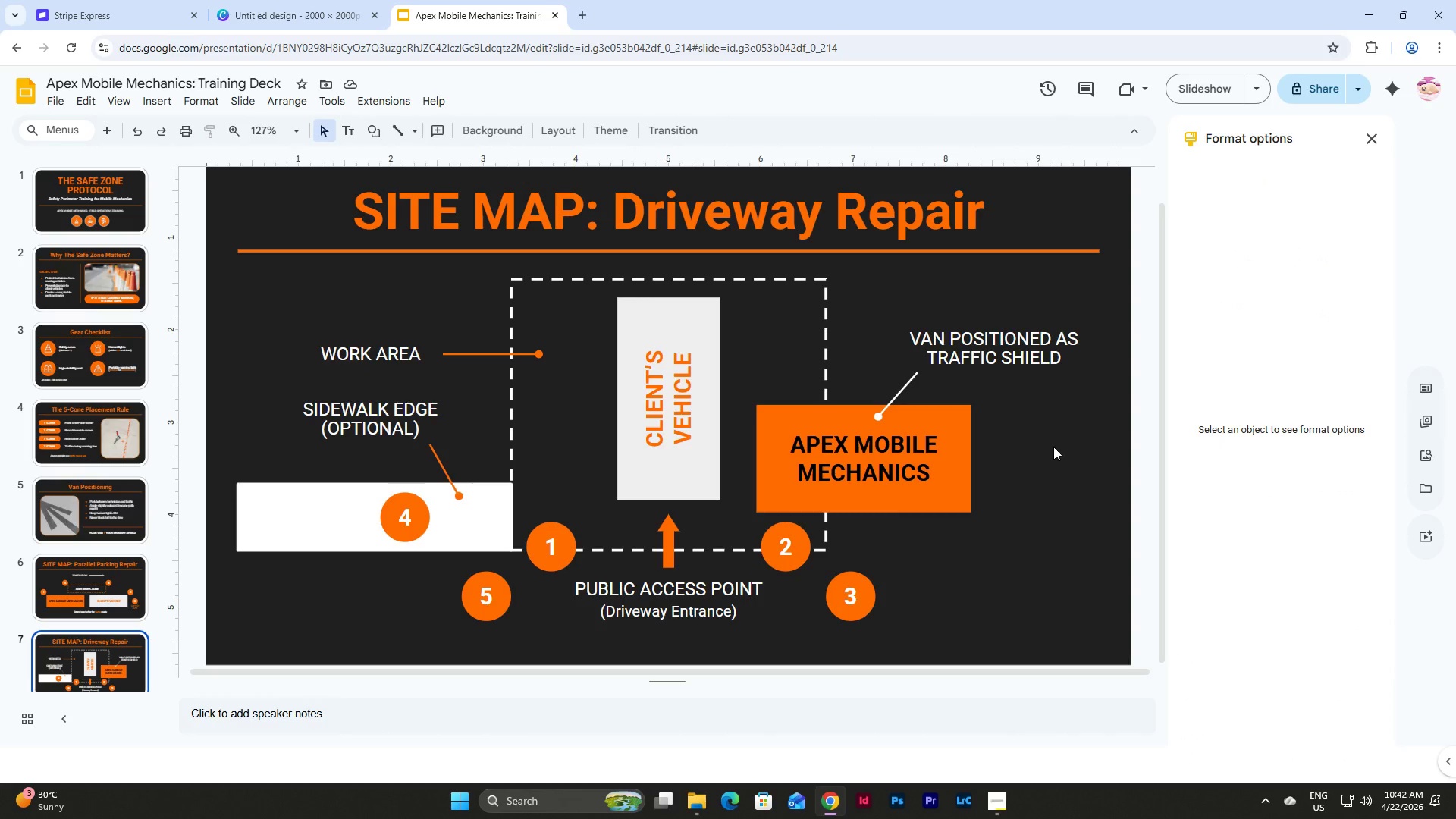 
wait(6.67)
 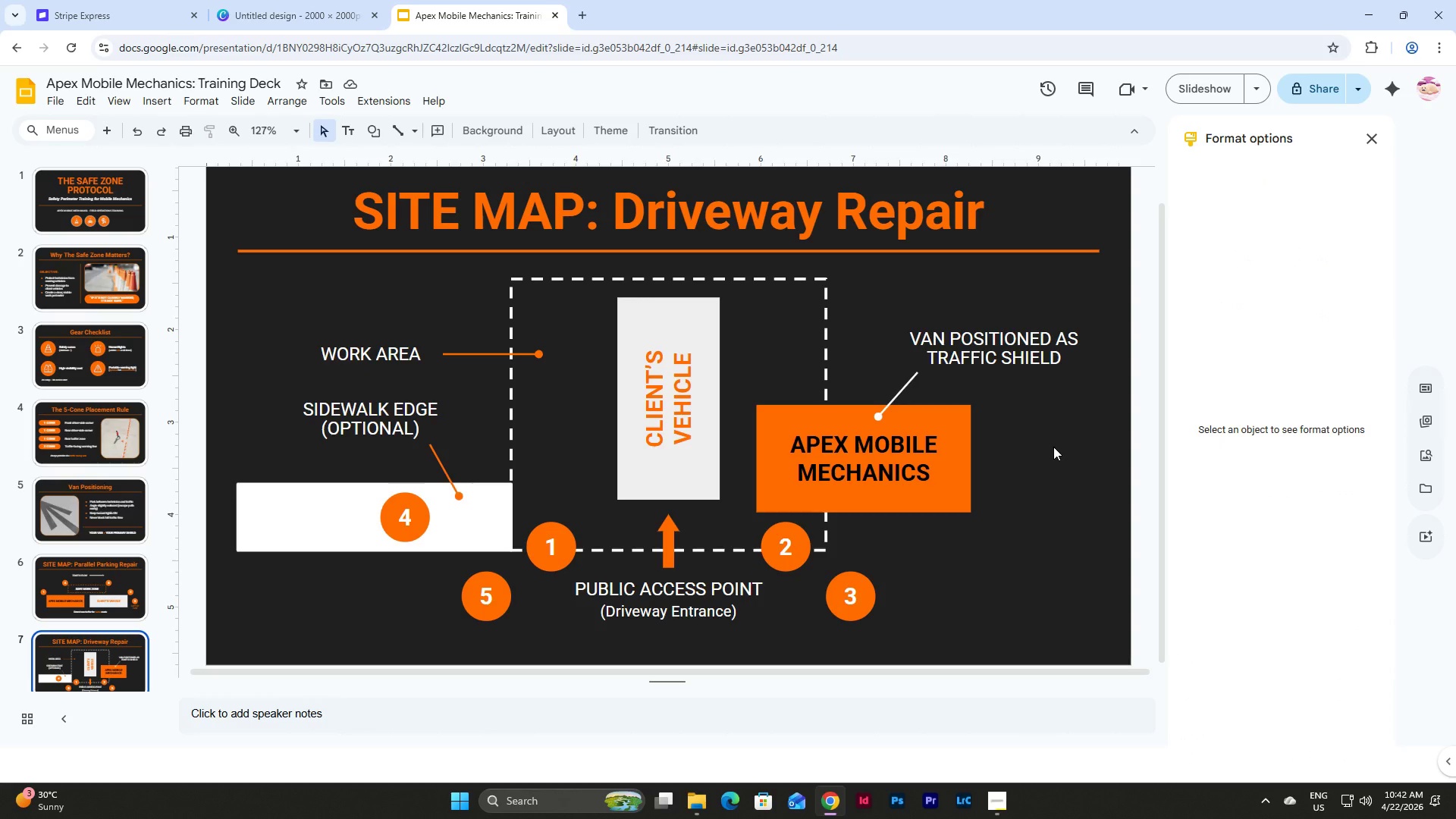 
left_click([103, 582])
 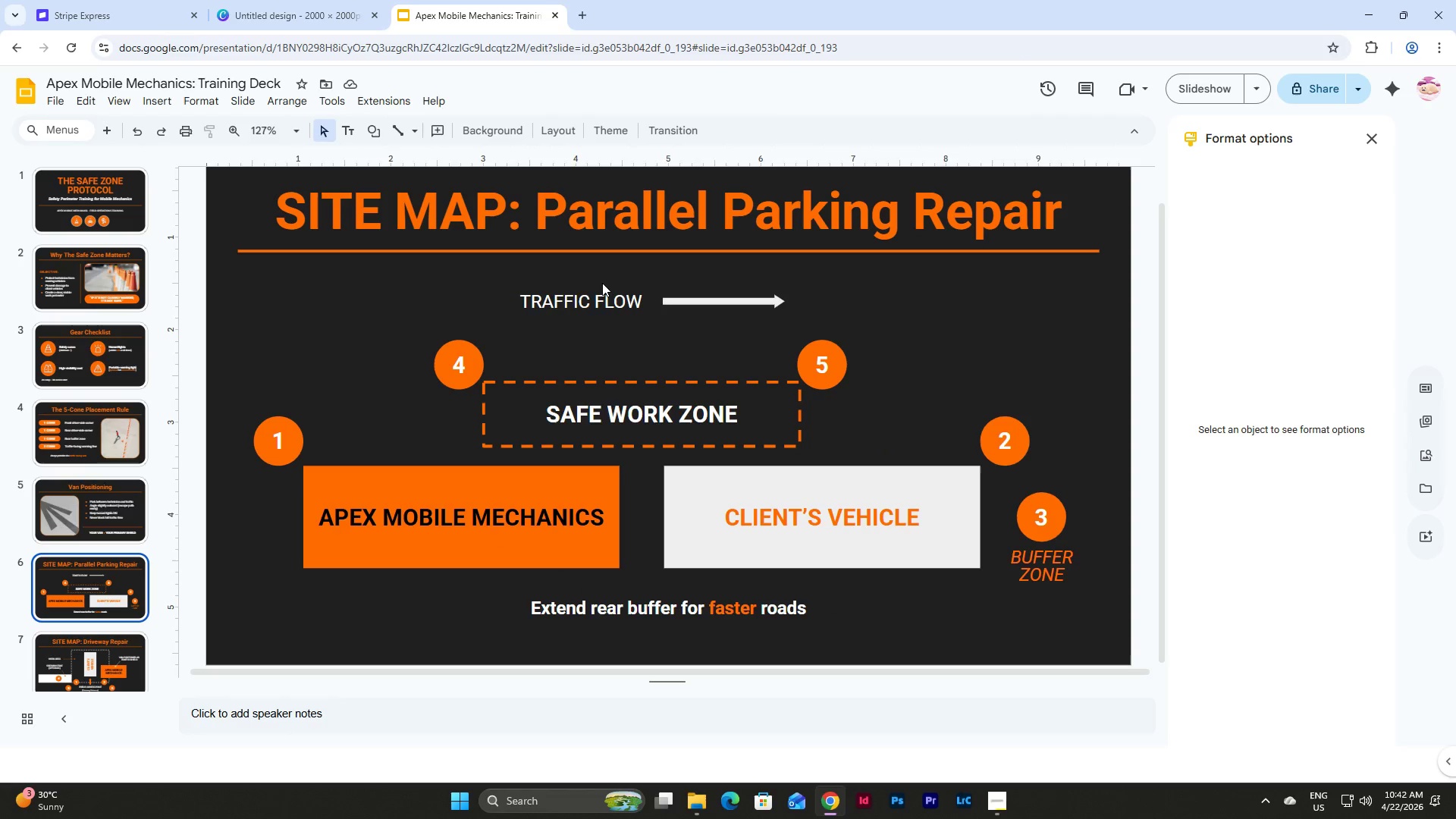 
left_click_drag(start_coordinate=[586, 262], to_coordinate=[732, 318])
 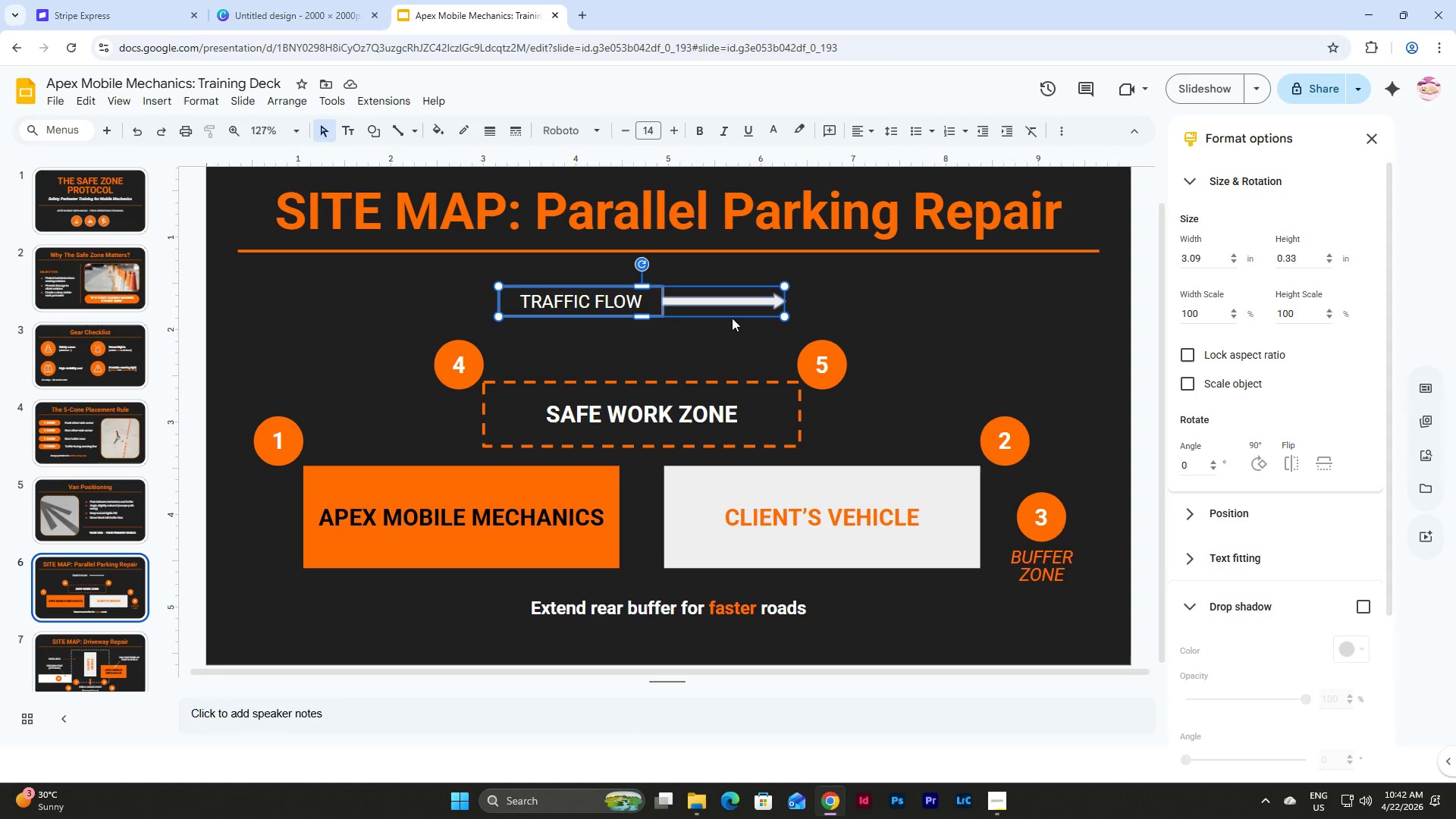 
key(Control+C)
 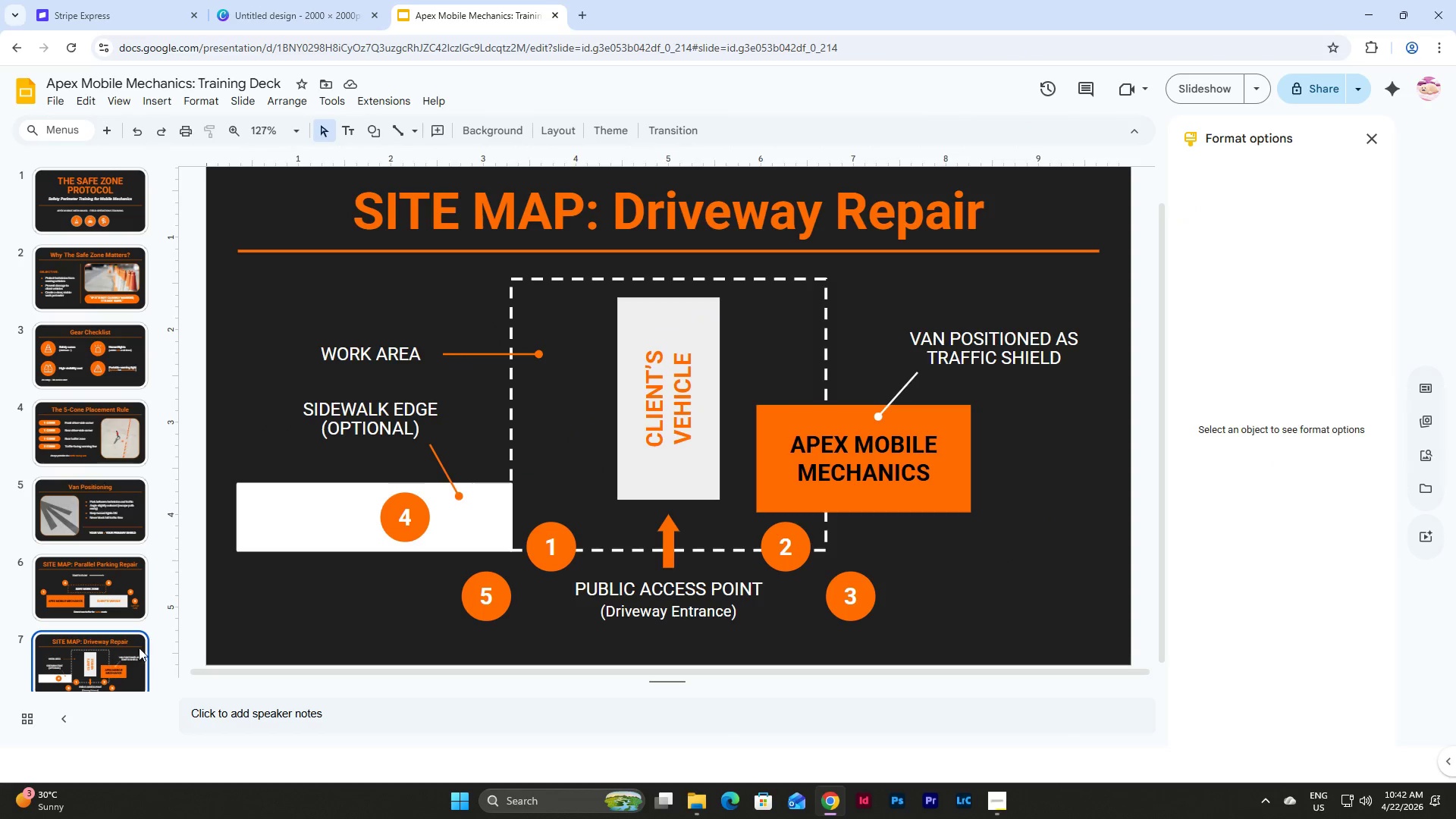 
double_click([366, 590])
 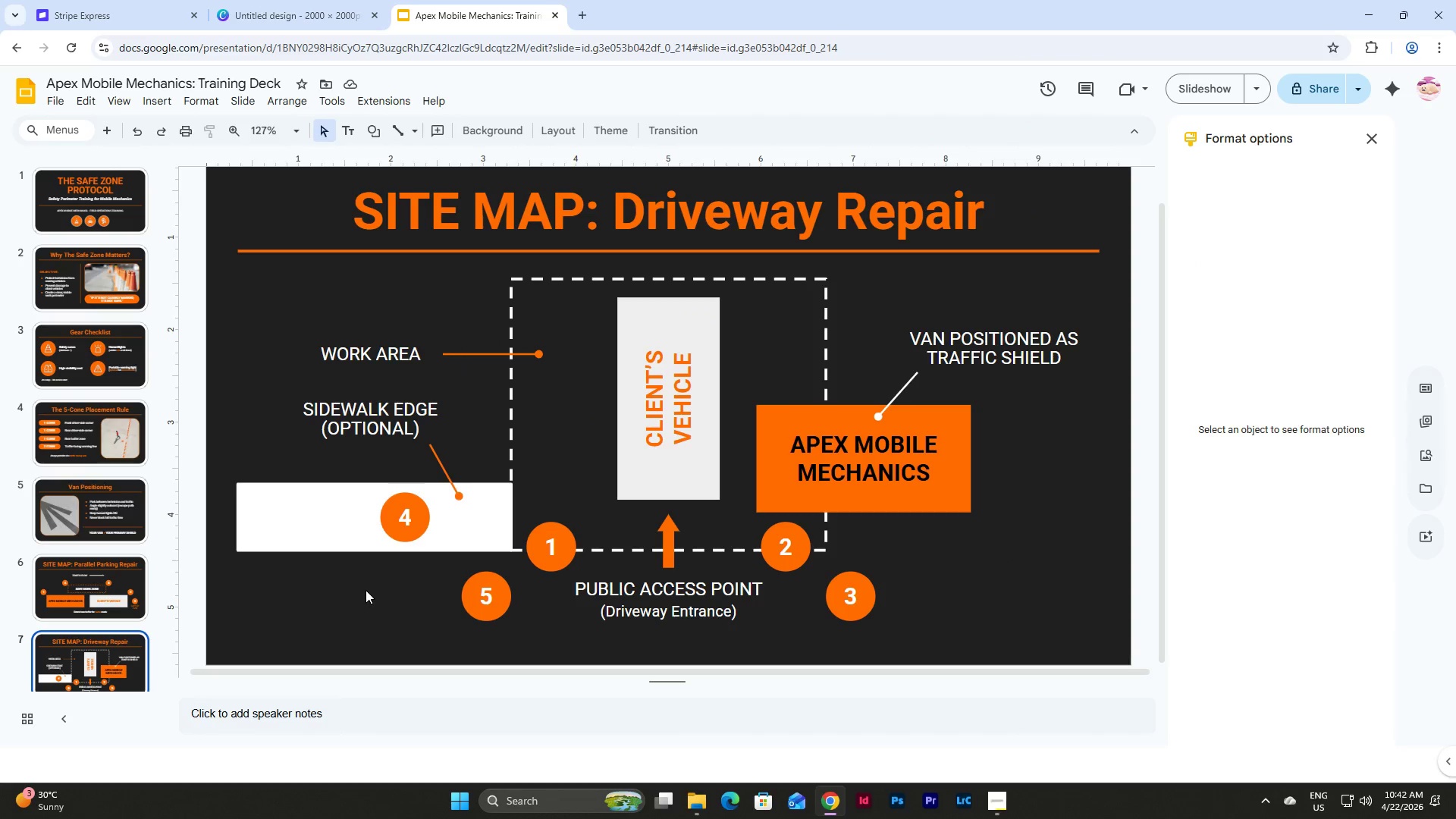 
key(Control+V)
 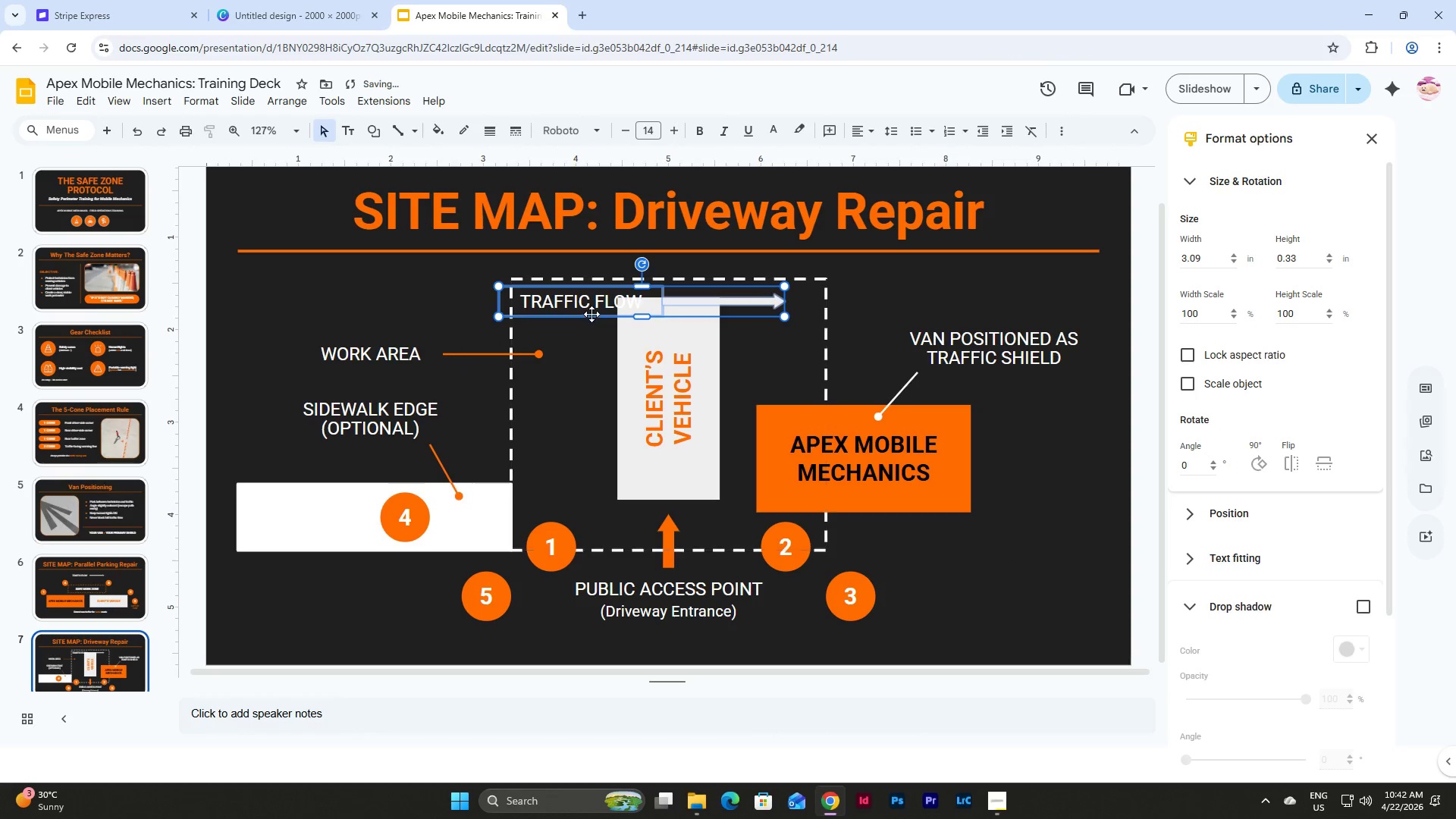 
left_click_drag(start_coordinate=[592, 314], to_coordinate=[331, 610])
 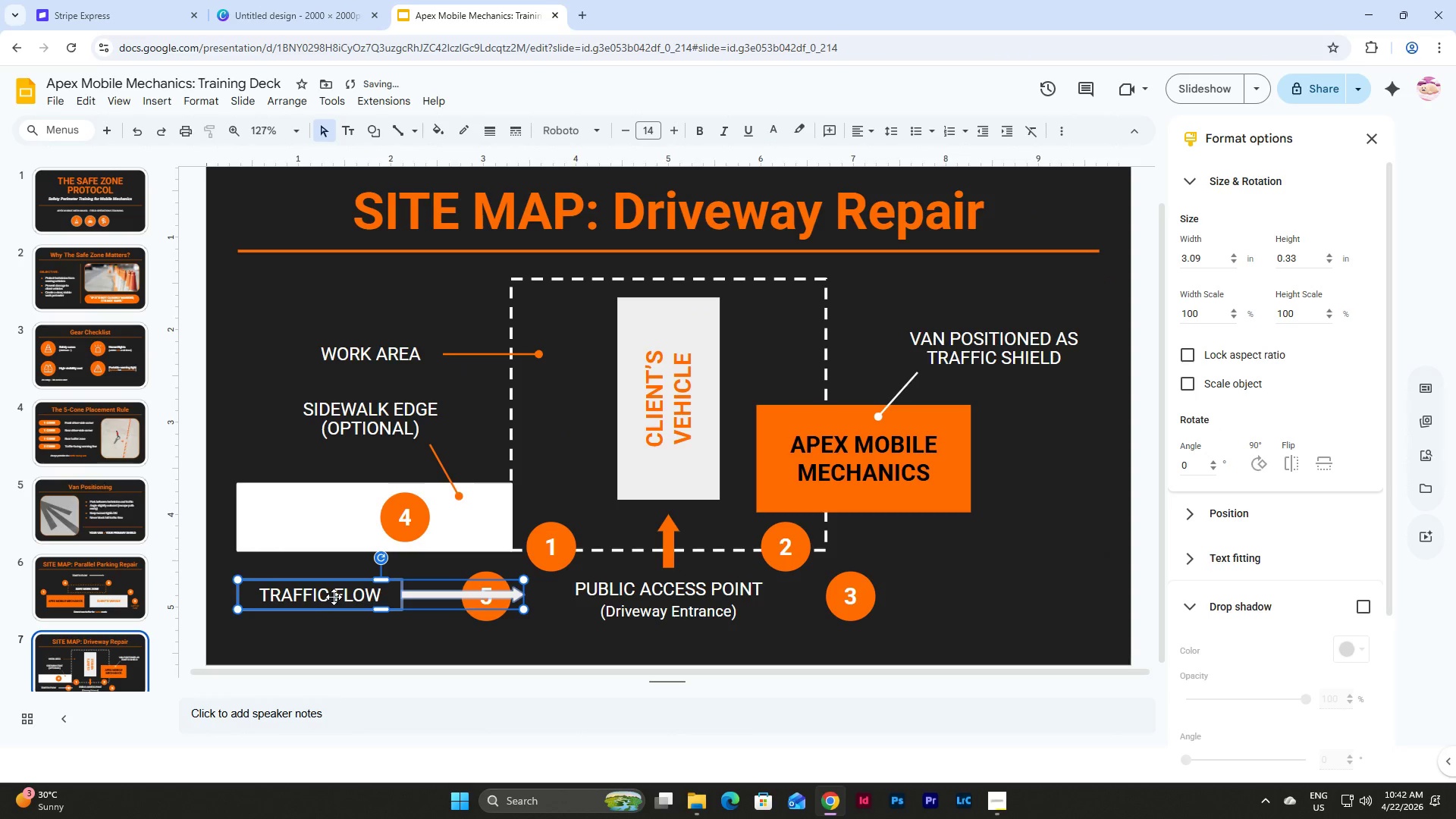 
left_click([334, 597])
 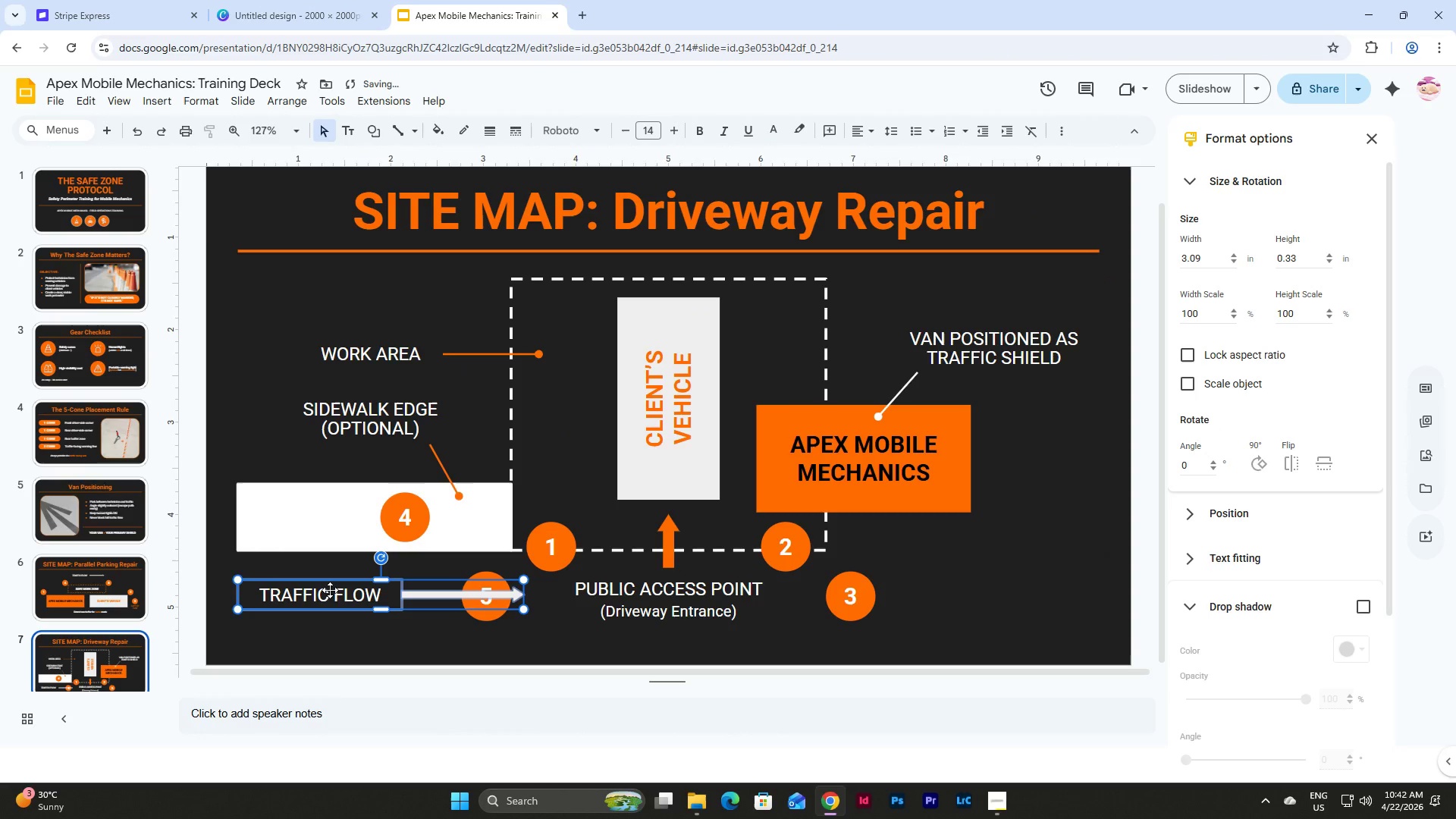 
double_click([330, 590])
 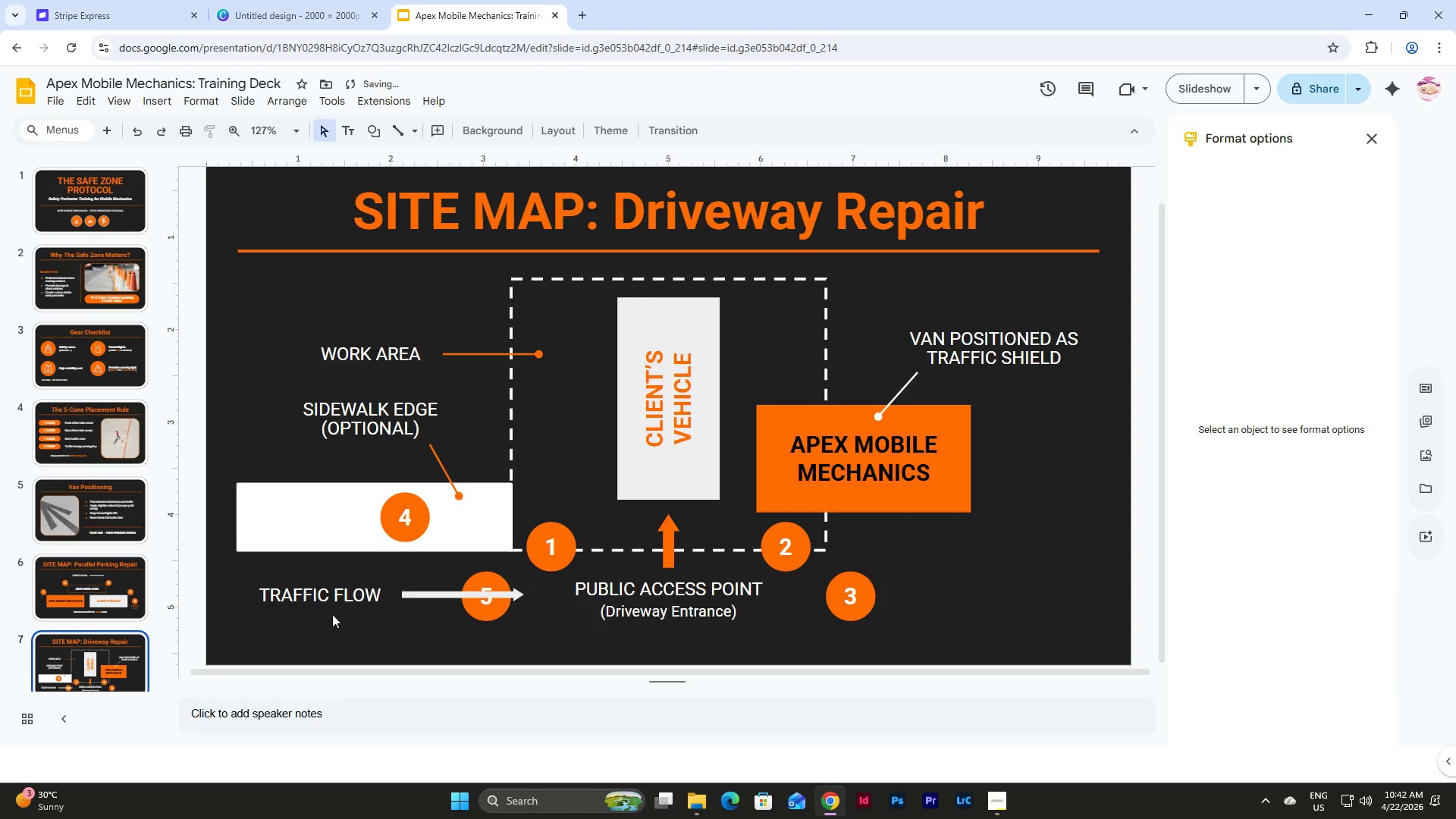 
double_click([334, 592])
 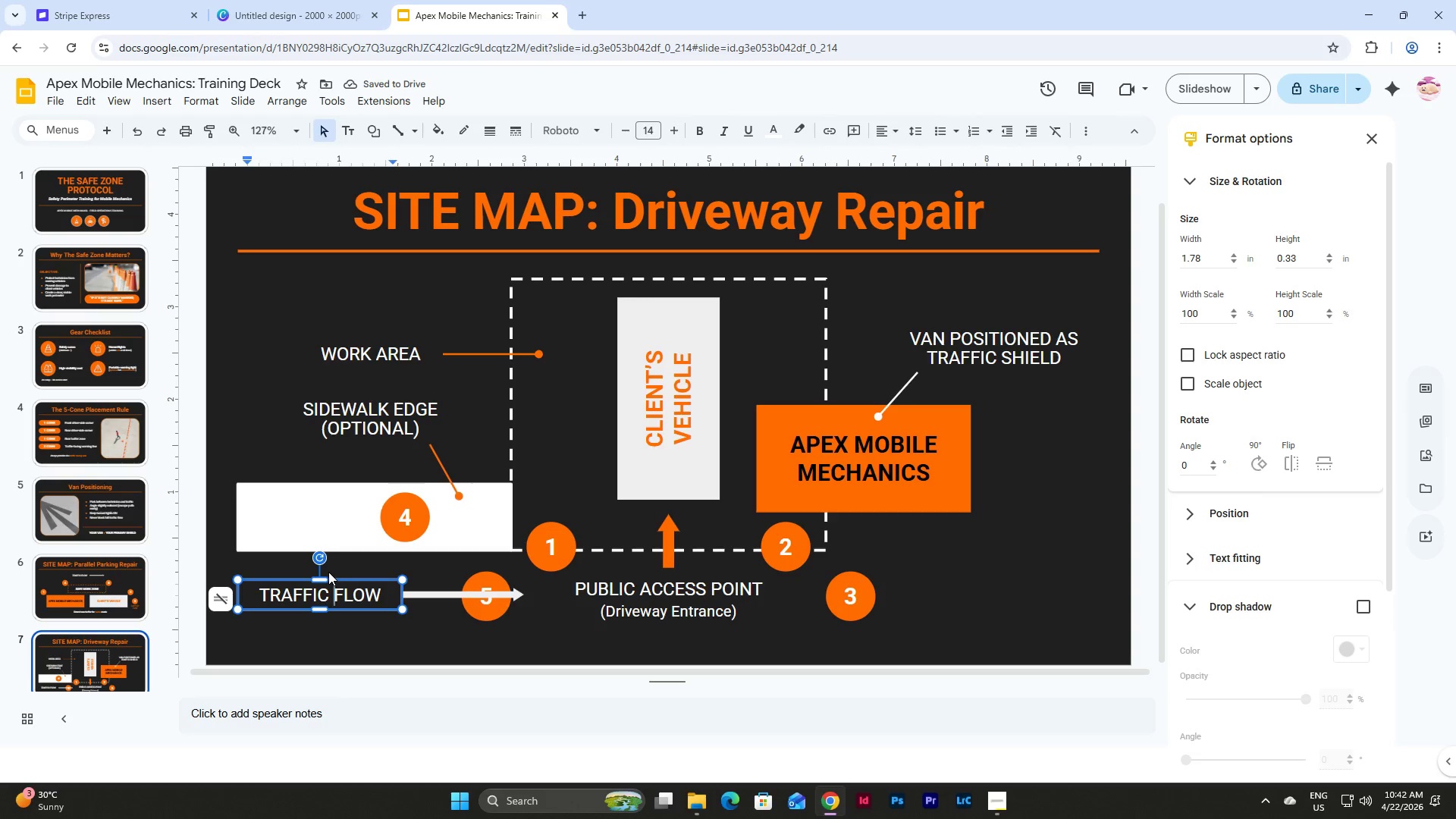 
key(Backspace)
 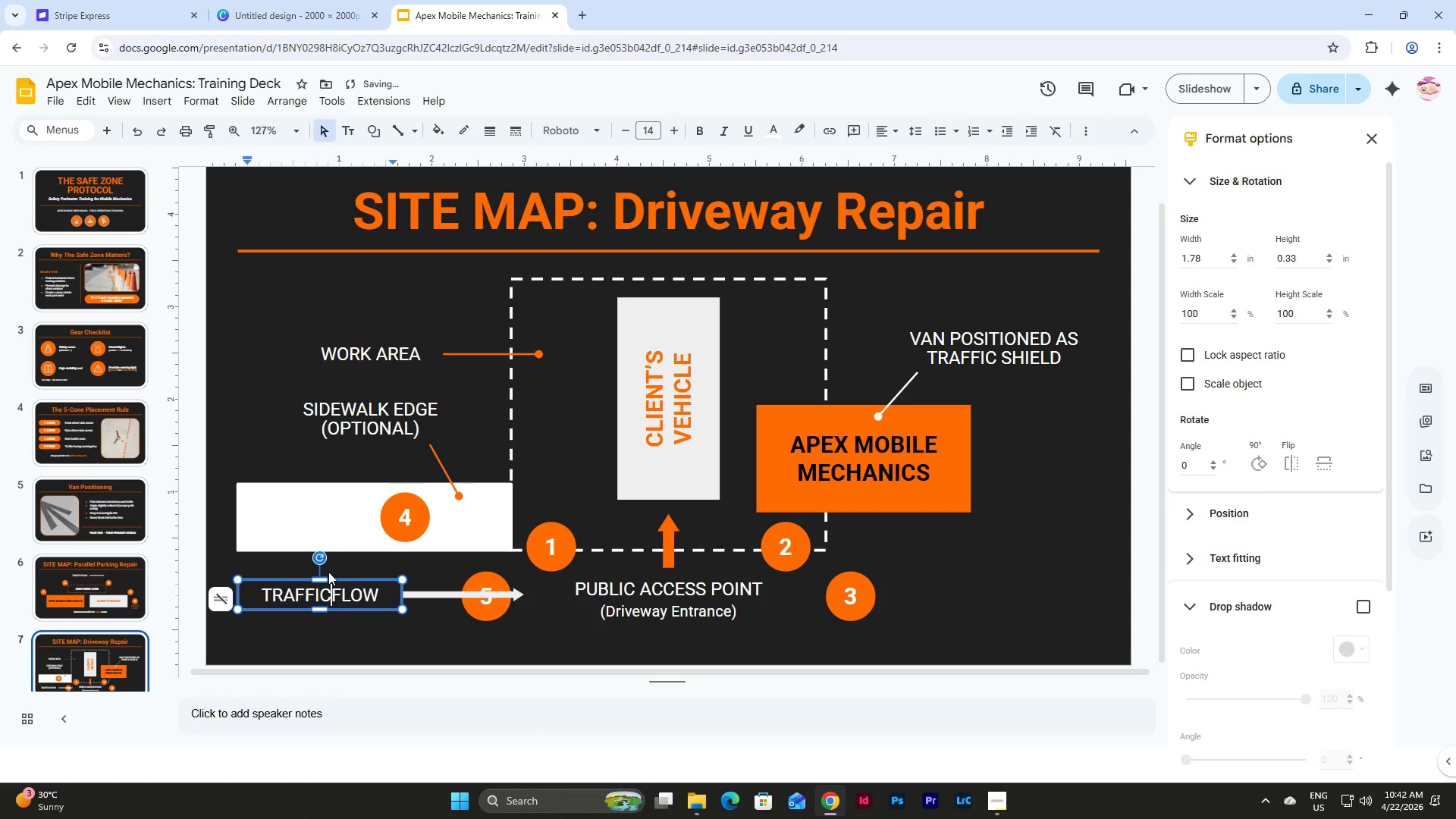 
key(Enter)
 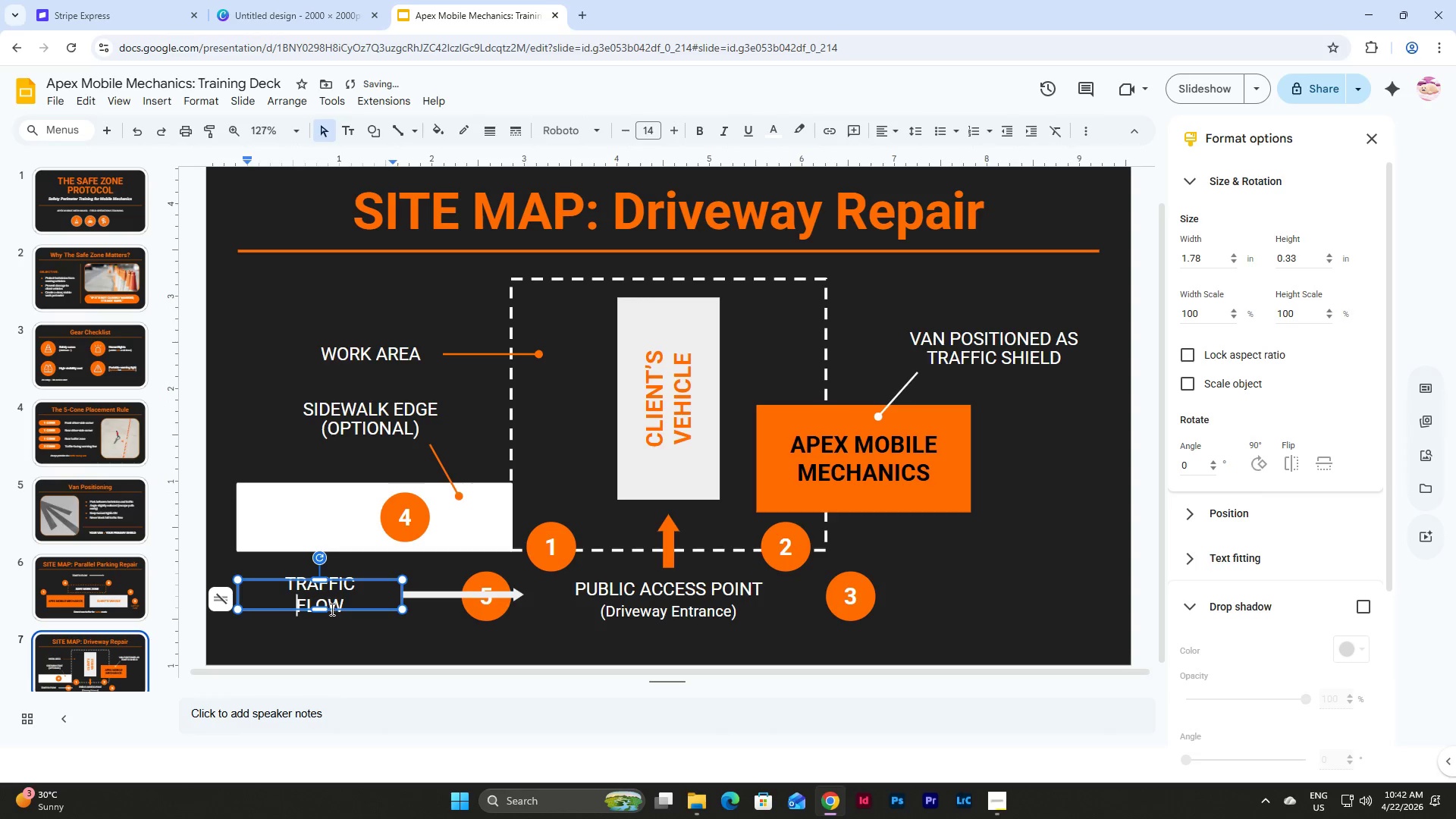 
left_click_drag(start_coordinate=[320, 611], to_coordinate=[318, 626])
 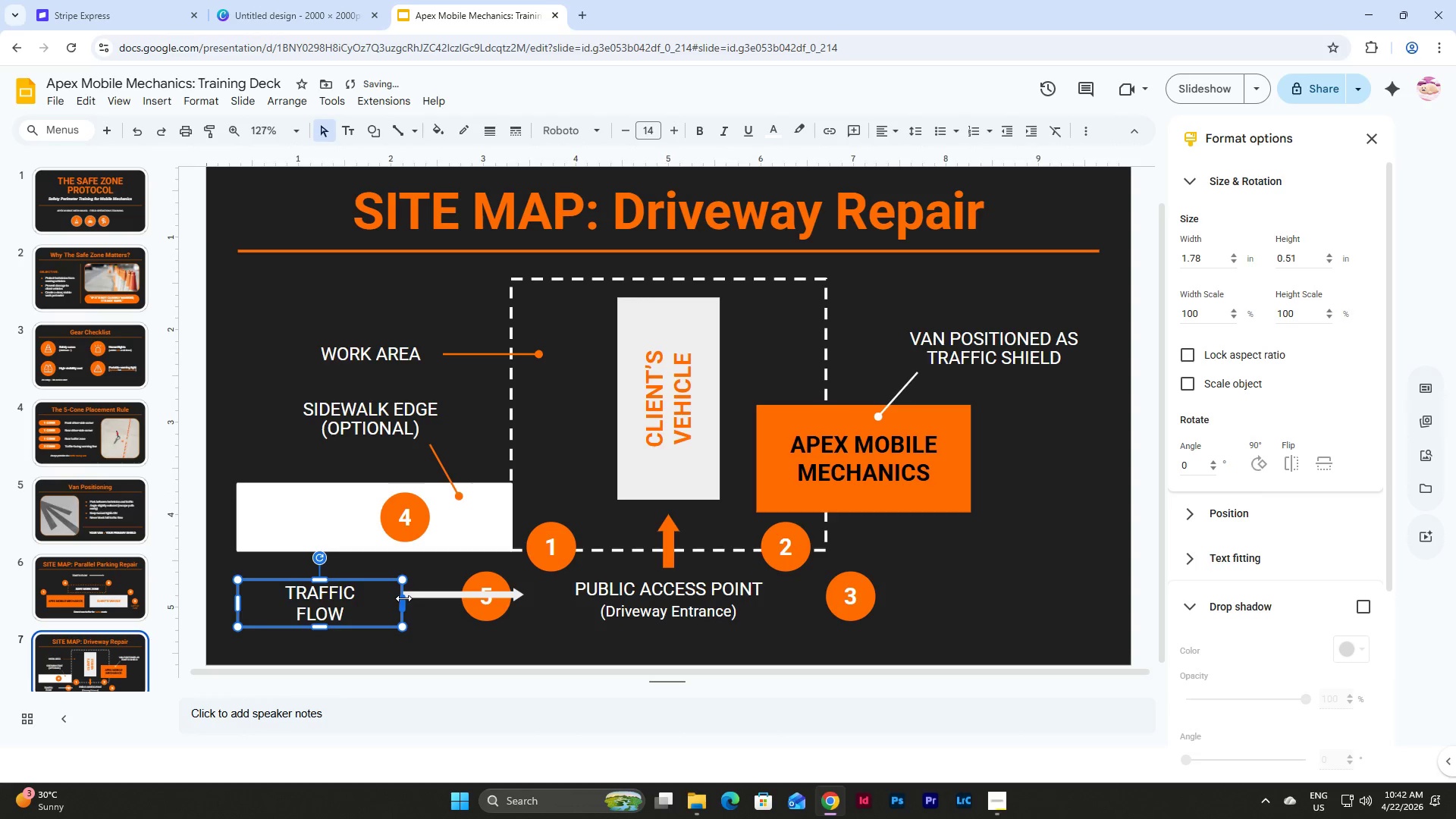 
left_click_drag(start_coordinate=[403, 598], to_coordinate=[362, 601])
 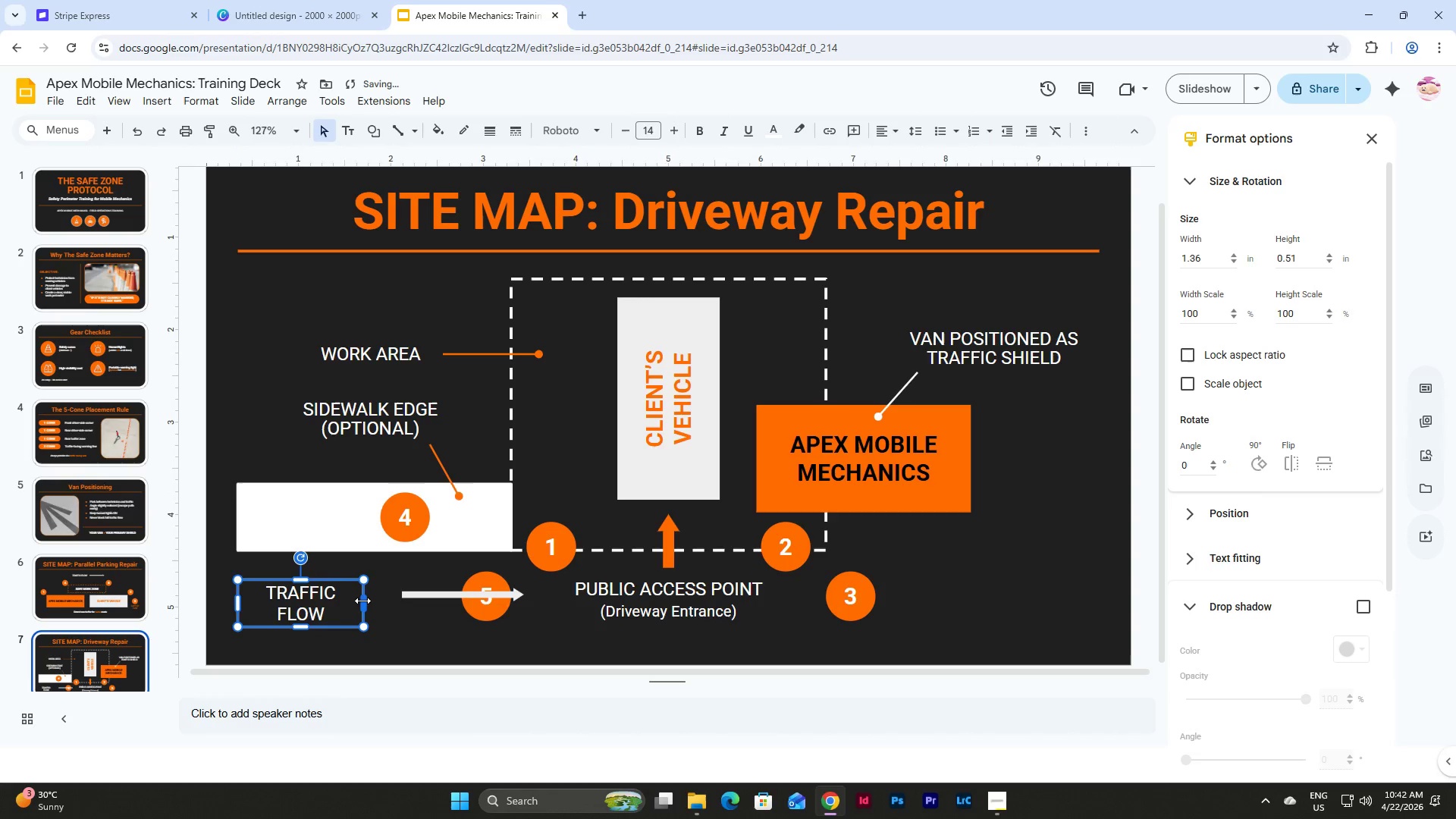 
left_click_drag(start_coordinate=[362, 601], to_coordinate=[346, 602])
 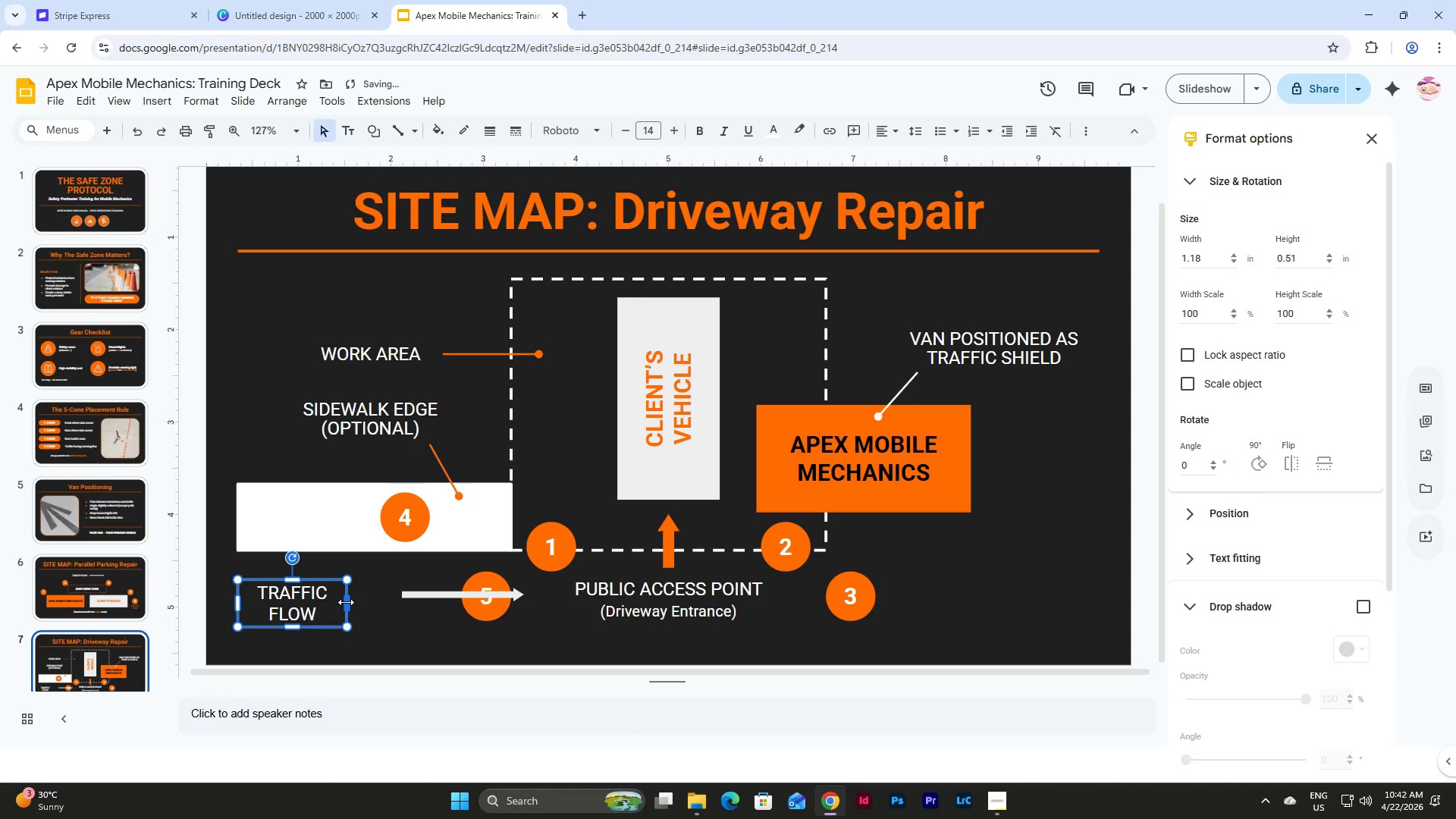 
left_click_drag(start_coordinate=[346, 602], to_coordinate=[337, 603])
 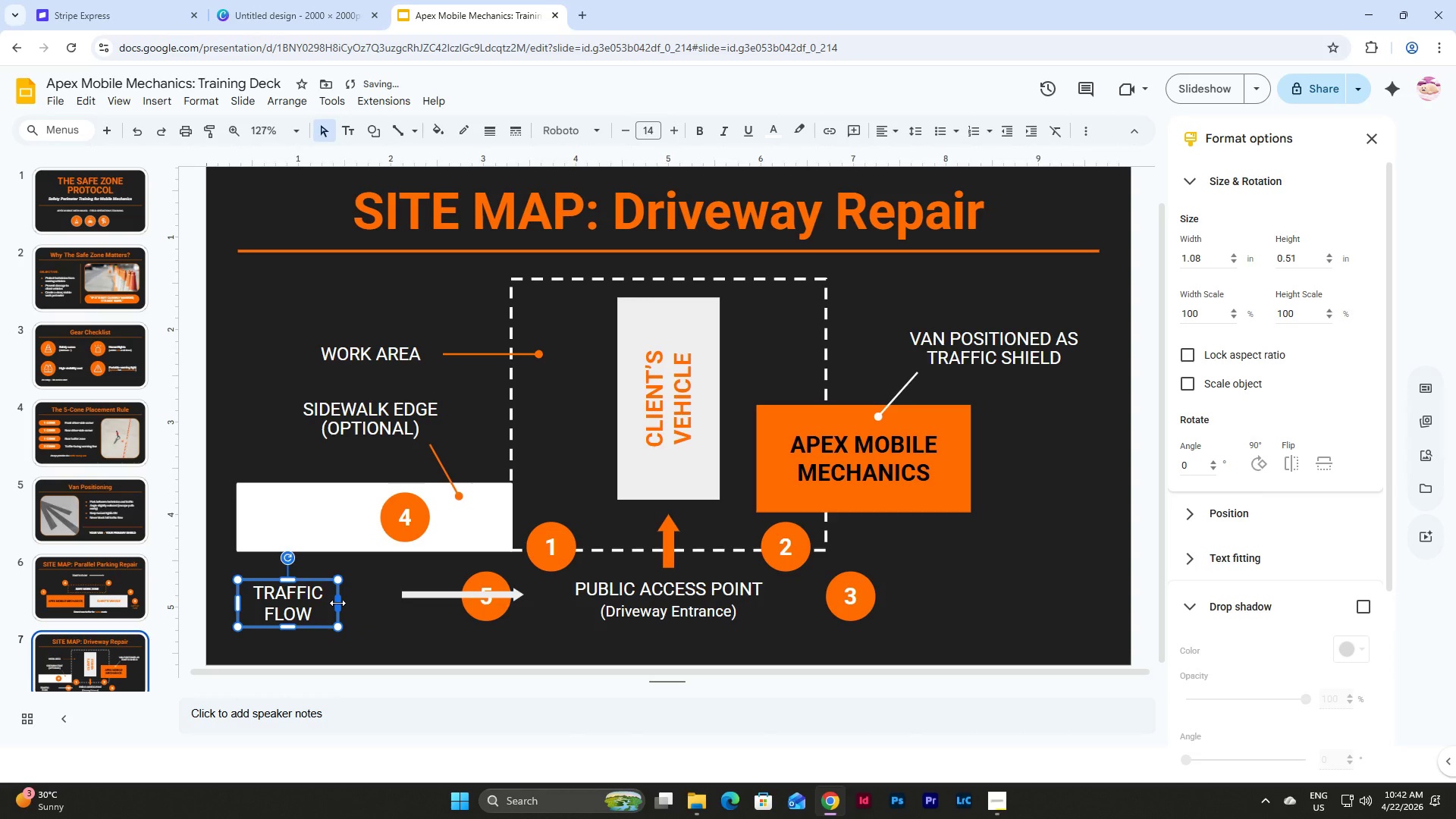 
left_click_drag(start_coordinate=[337, 603], to_coordinate=[327, 603])
 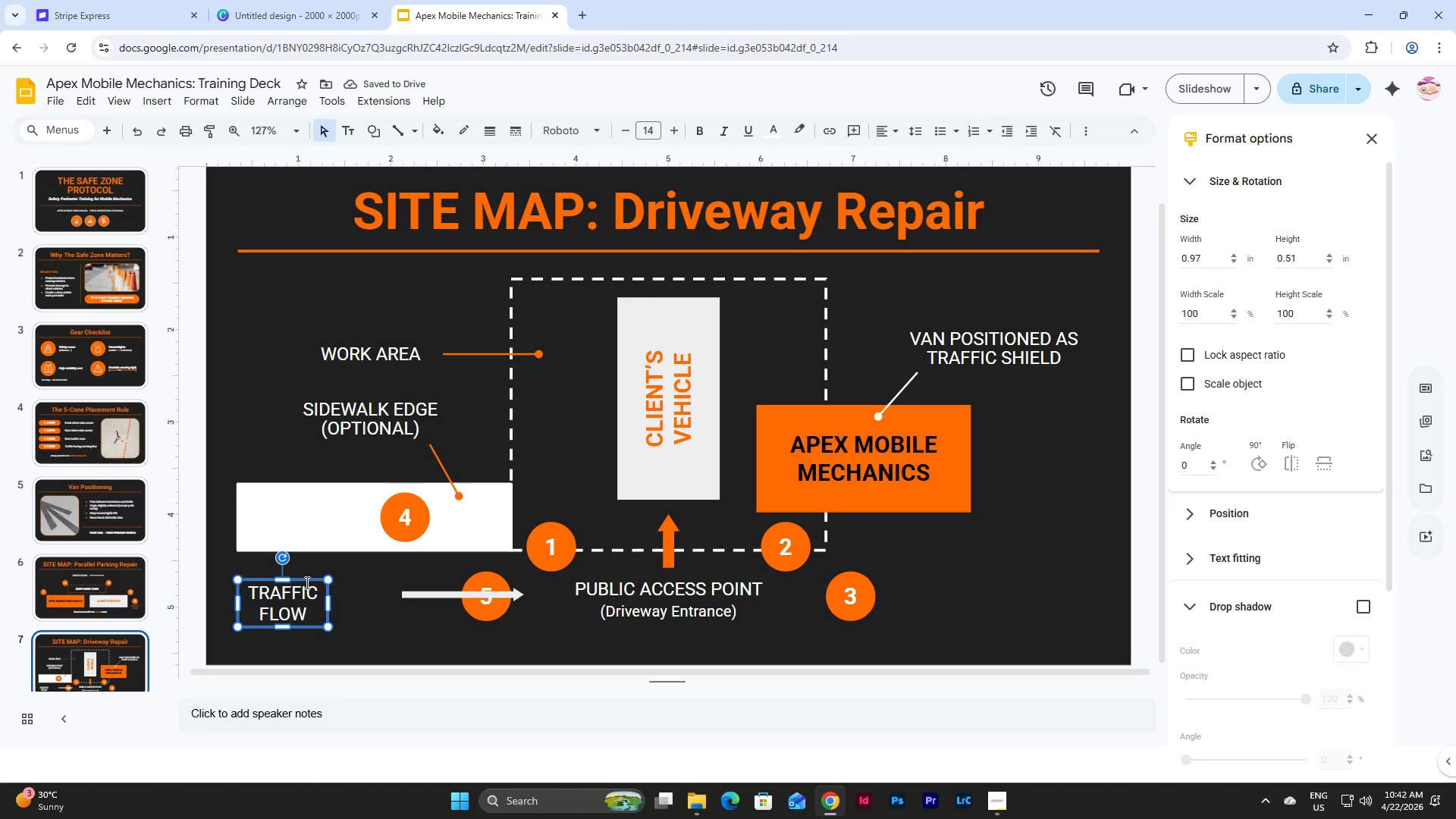 
left_click([310, 576])
 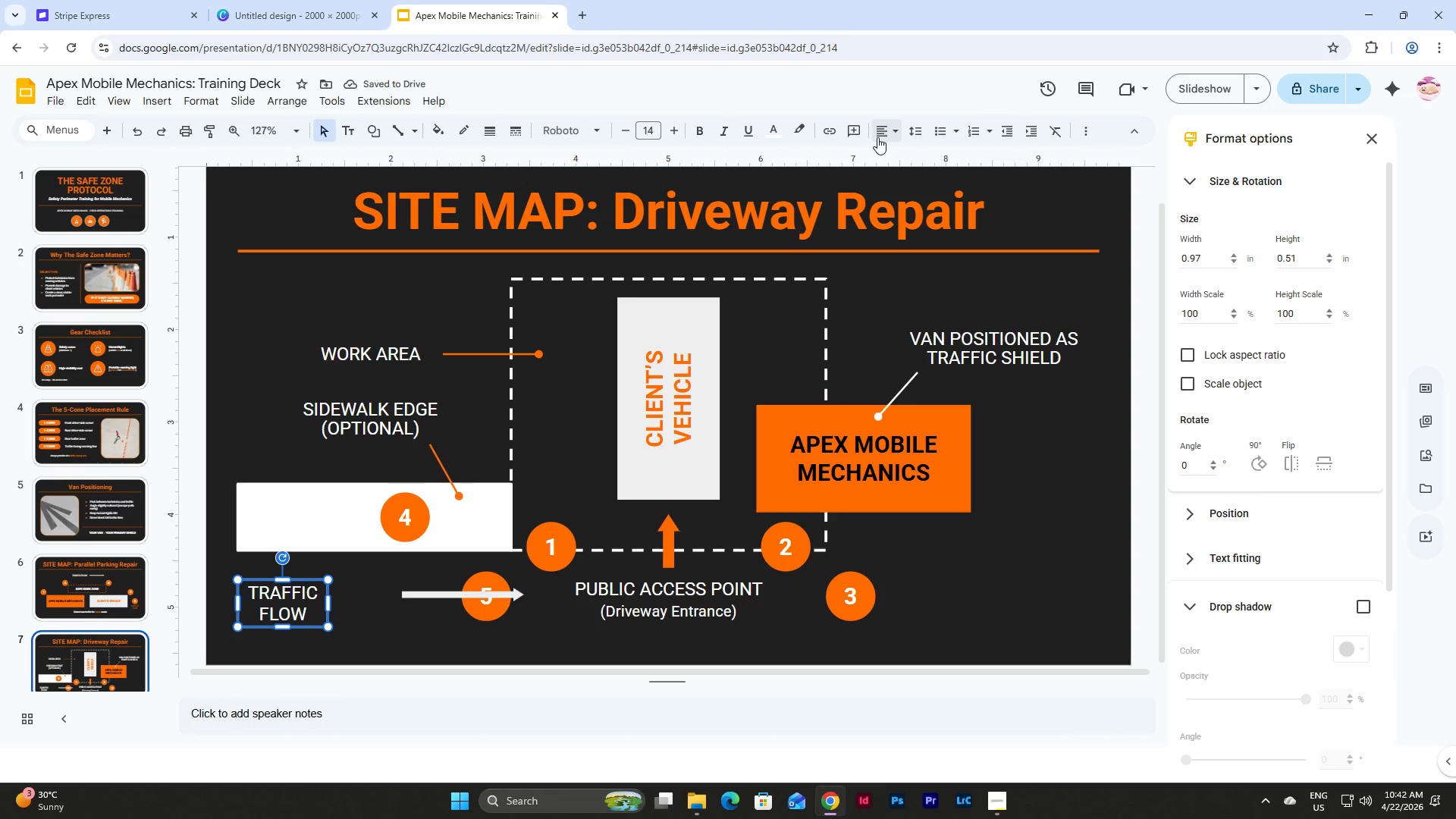 
left_click([879, 134])
 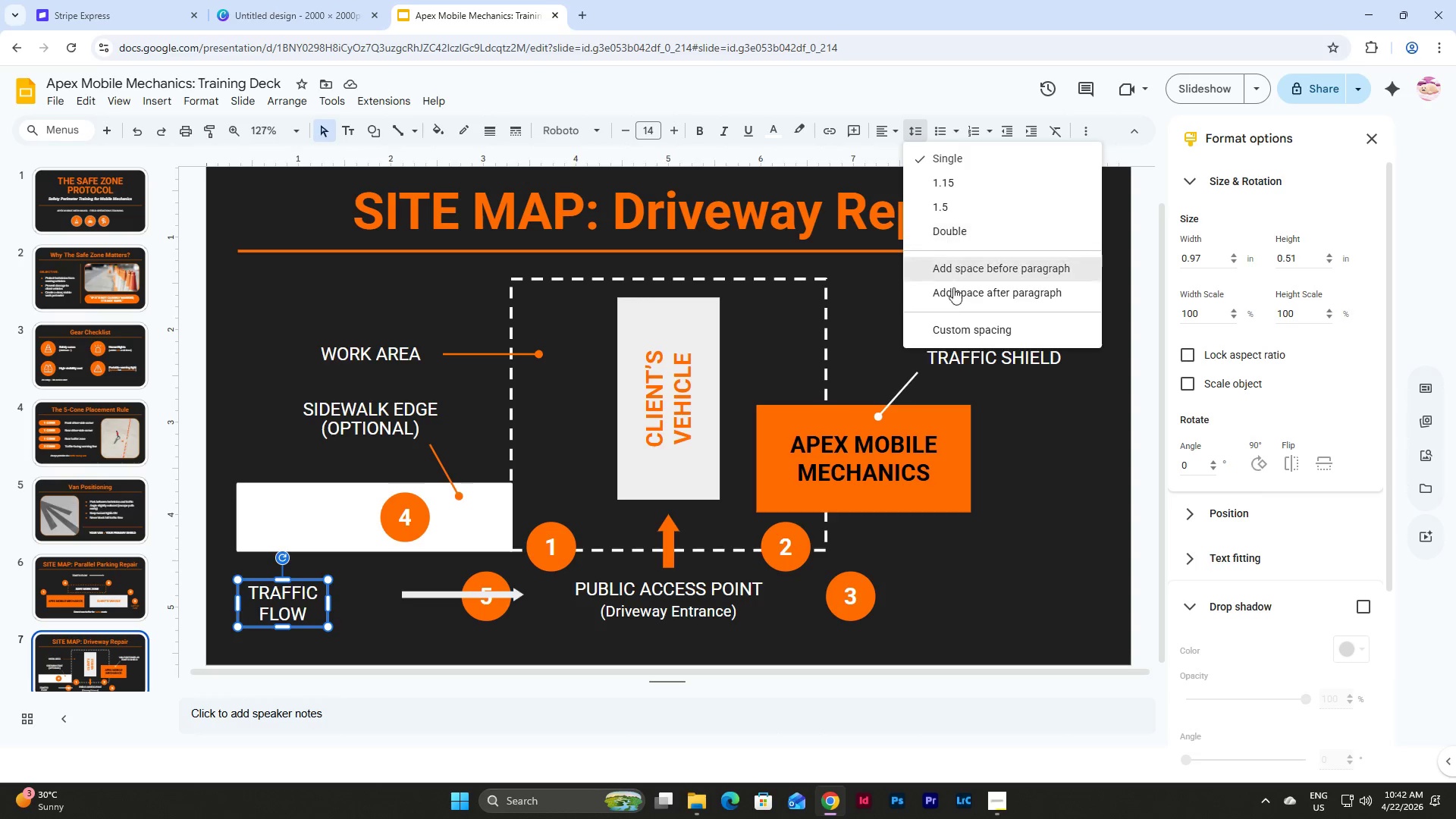 
left_click([956, 334])
 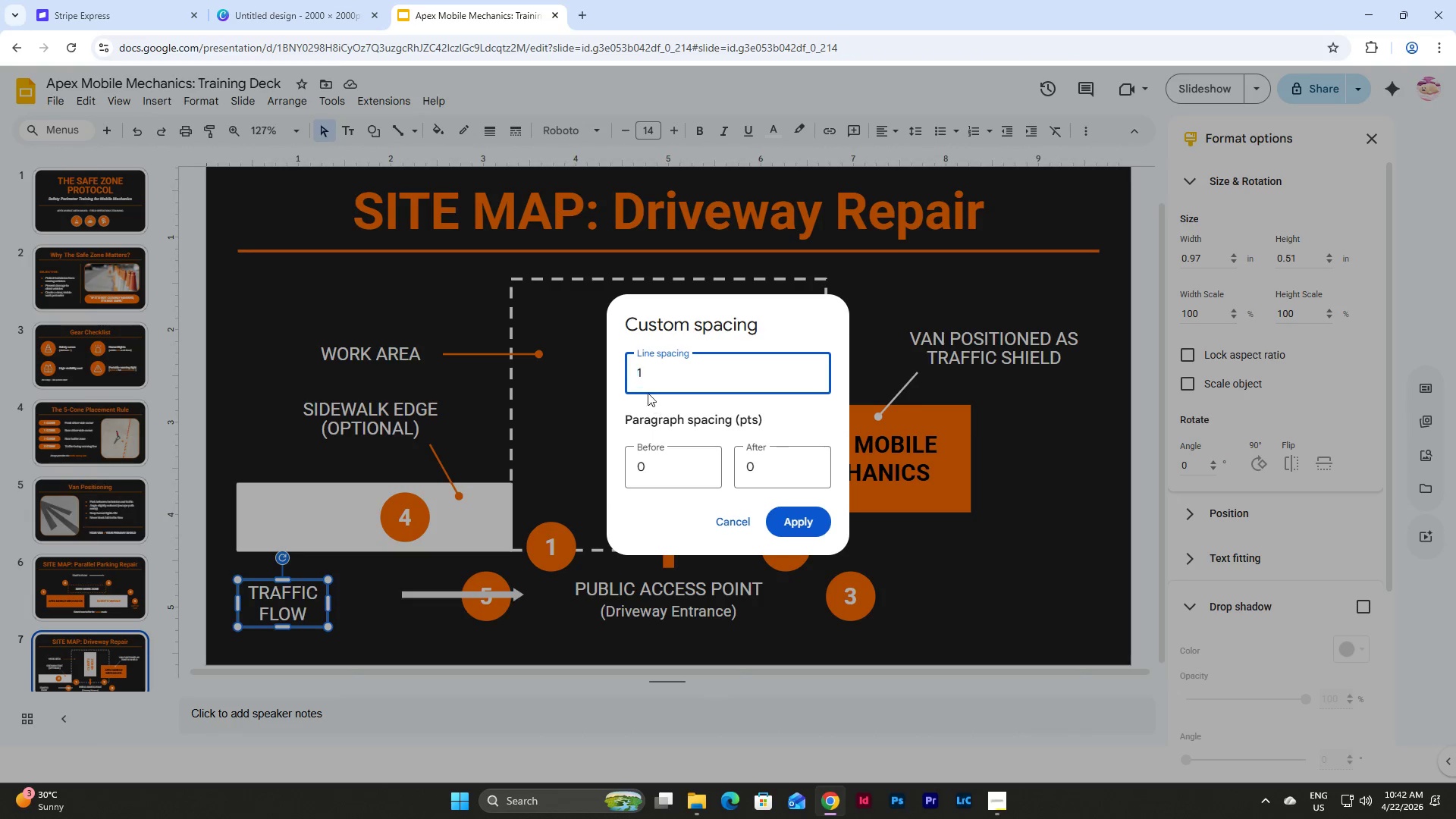 
left_click_drag(start_coordinate=[654, 376], to_coordinate=[603, 379])
 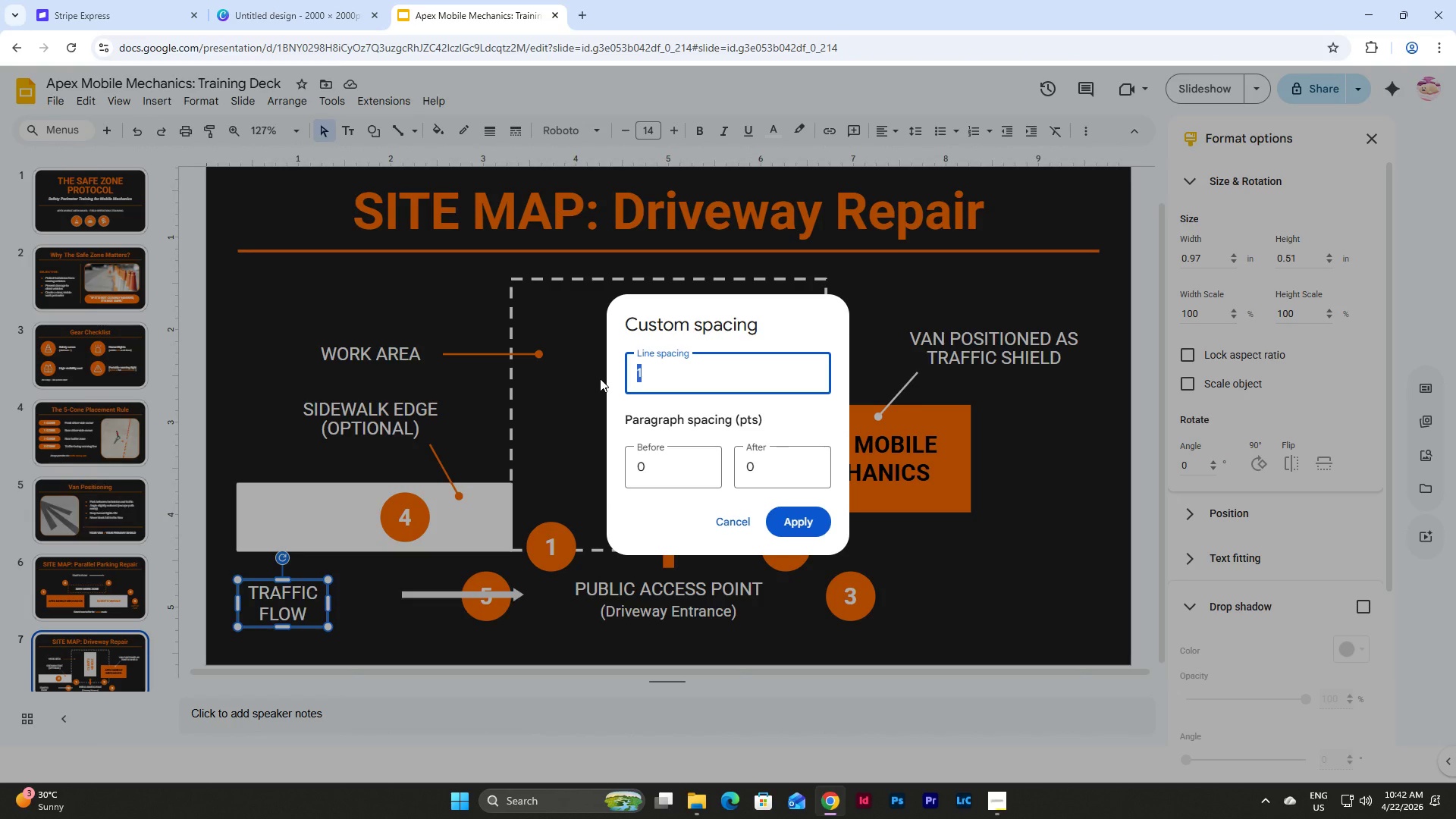 
key(Numpad0)
 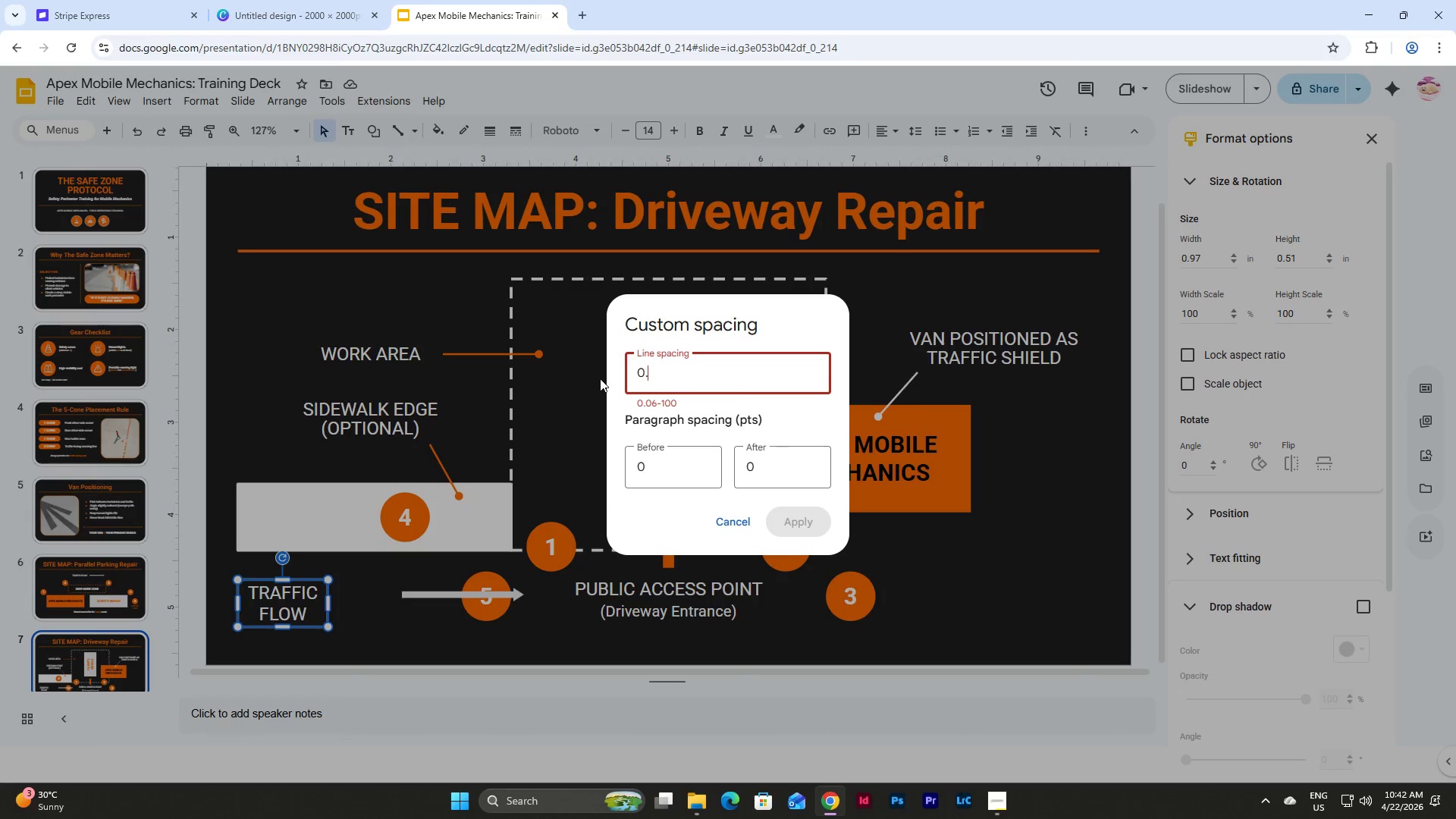 
key(NumpadDecimal)
 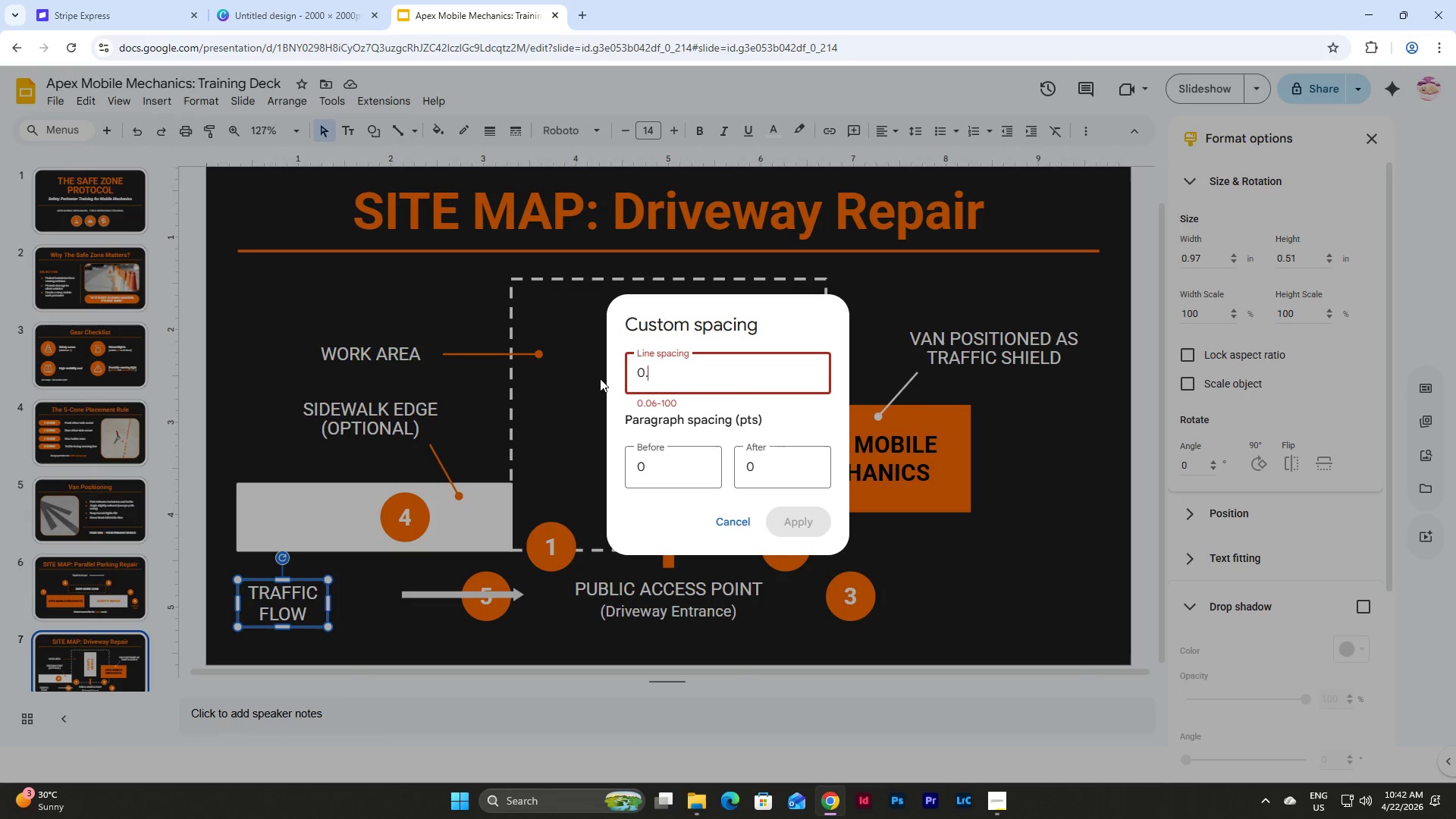 
key(Numpad8)
 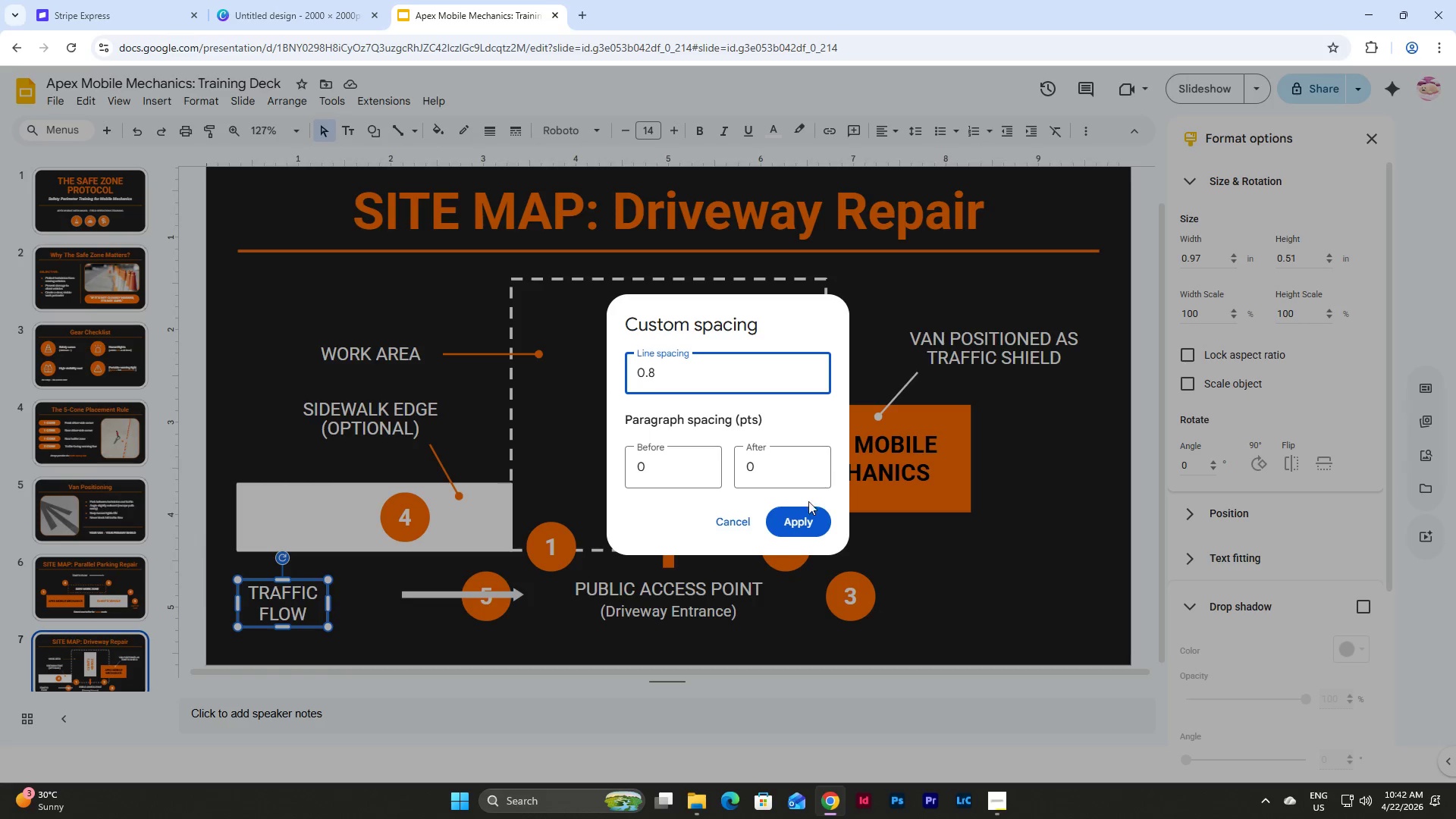 
left_click([806, 522])
 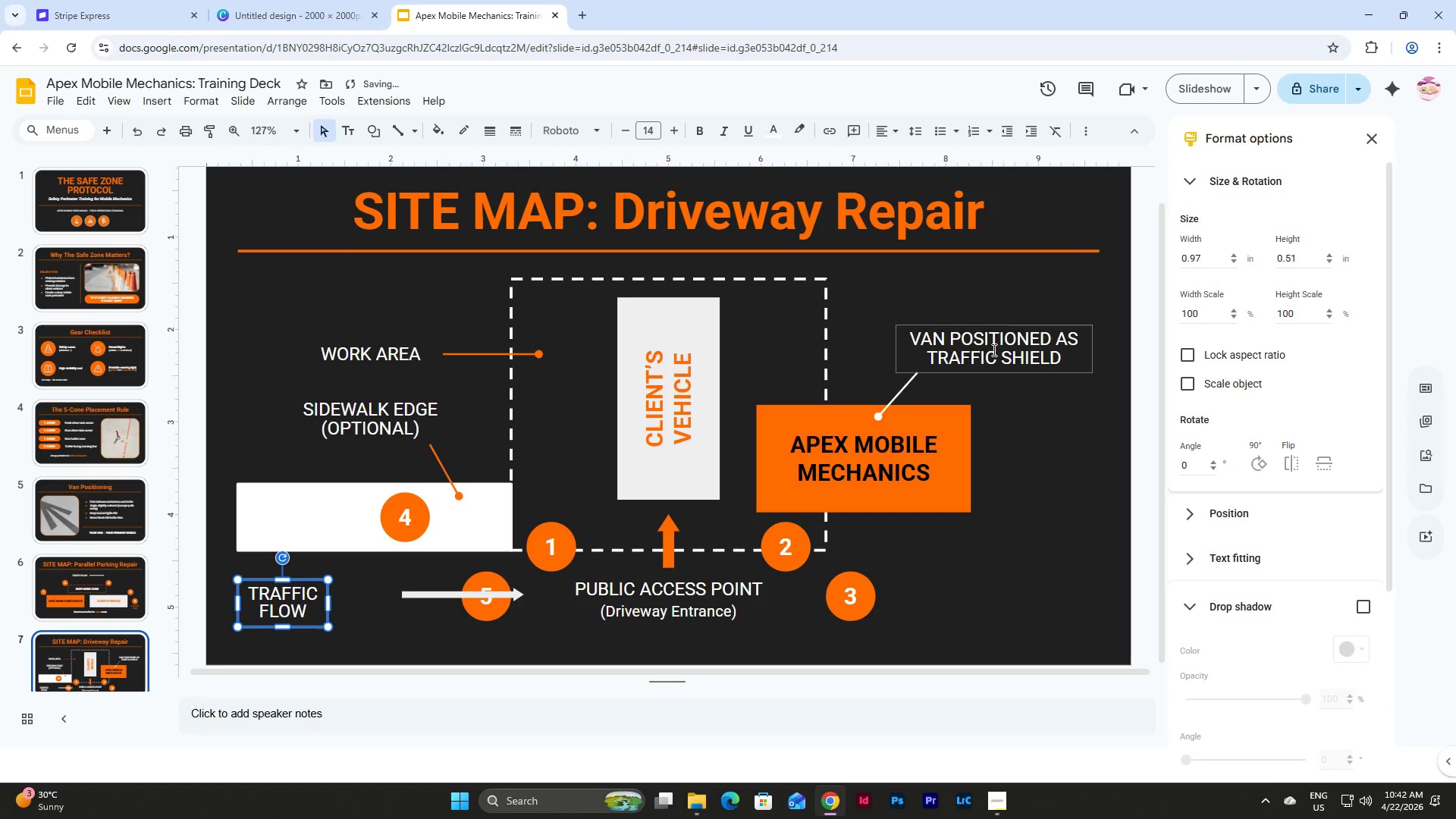 
left_click([998, 327])
 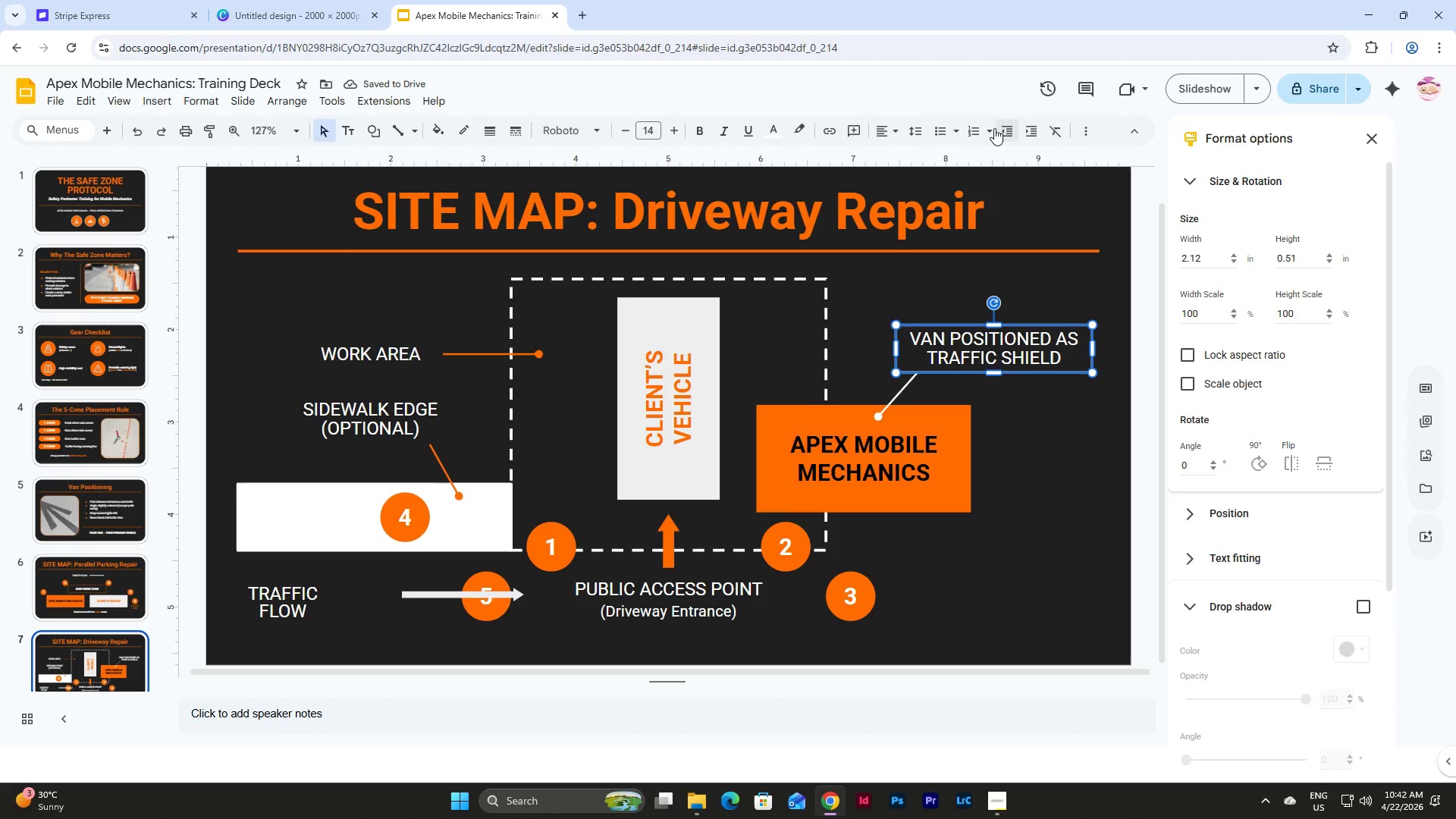 
left_click([914, 128])
 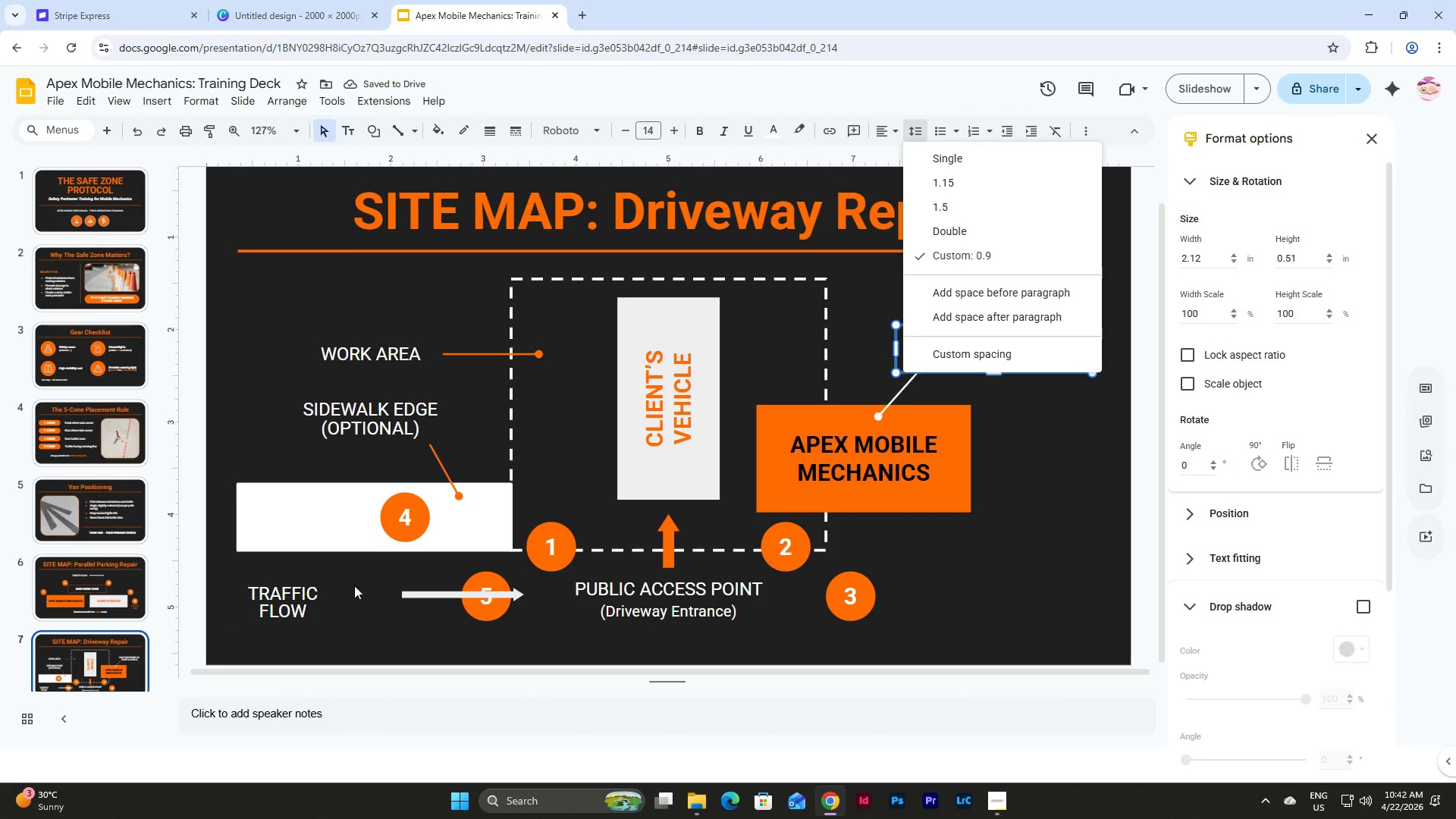 
left_click([309, 579])
 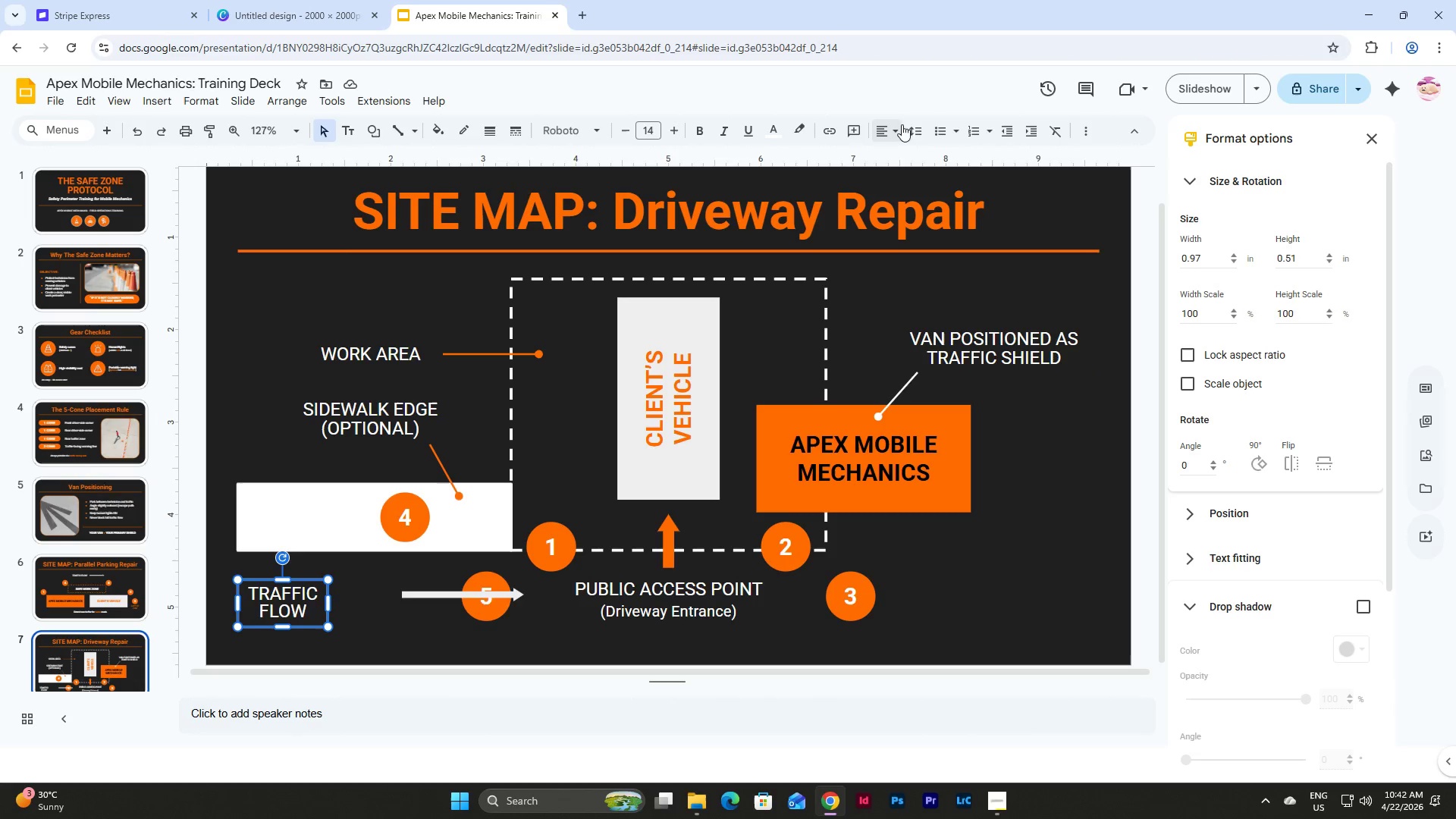 
left_click([918, 124])
 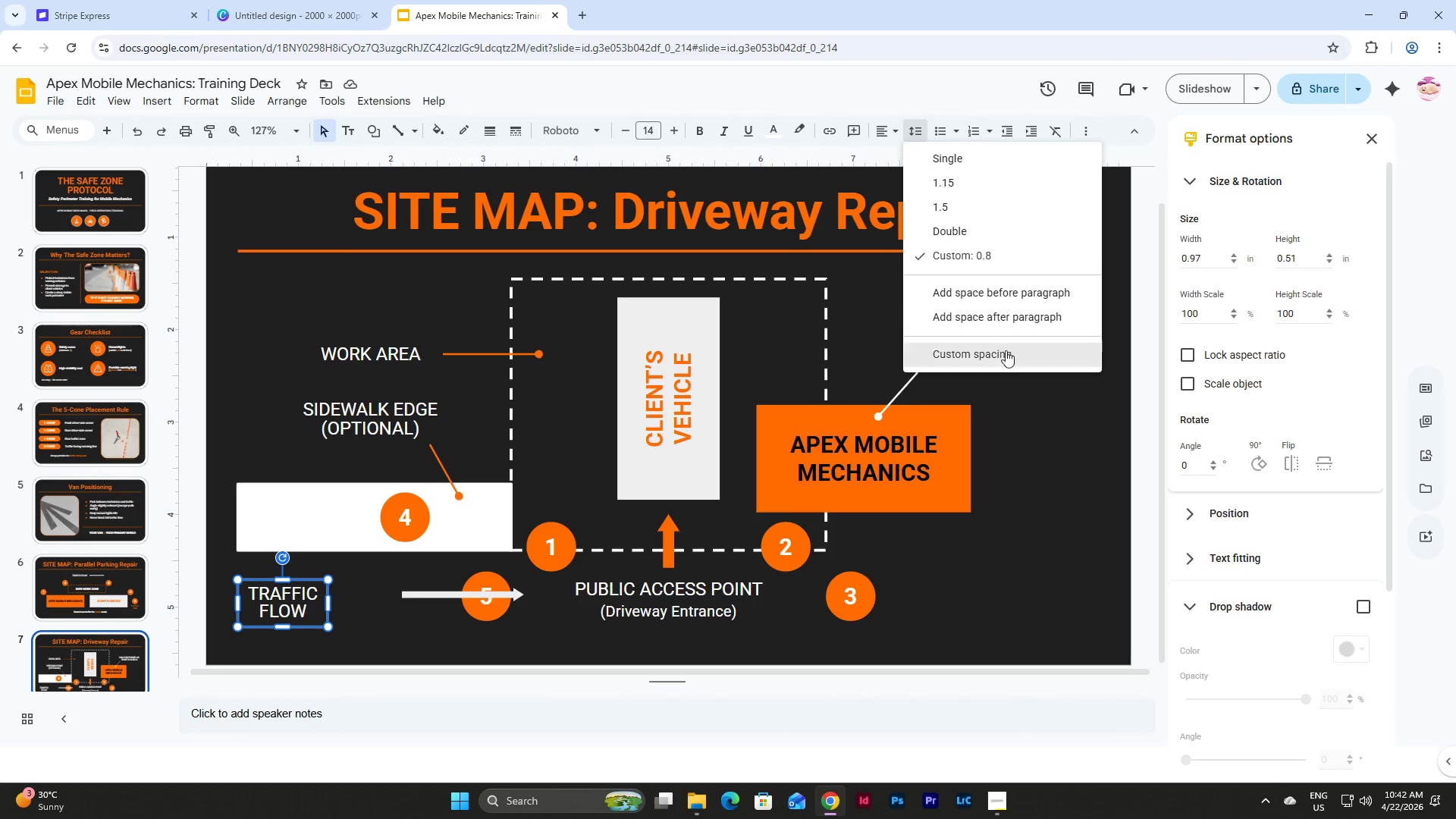 
left_click([1003, 364])
 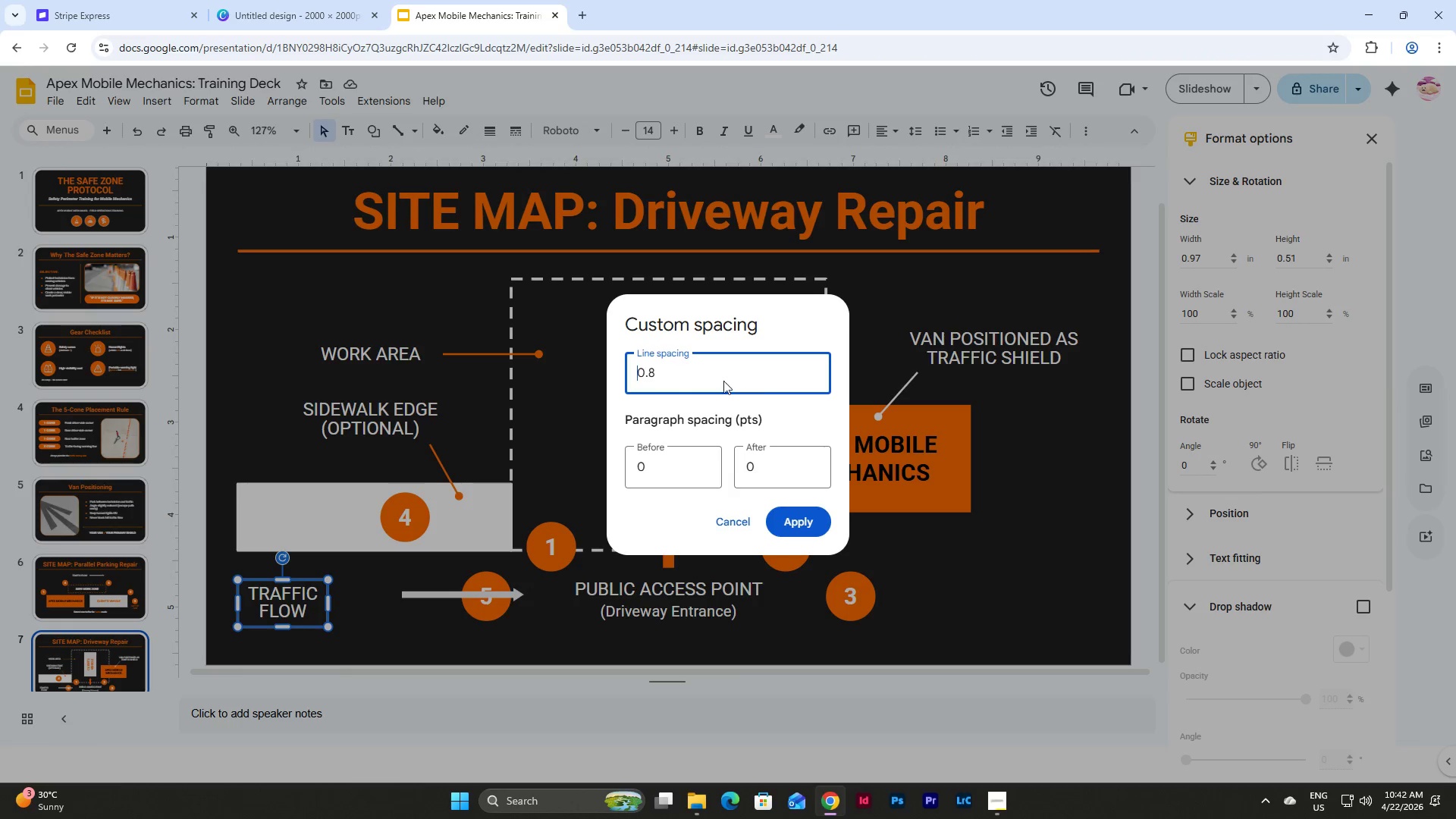 
left_click_drag(start_coordinate=[681, 373], to_coordinate=[556, 379])
 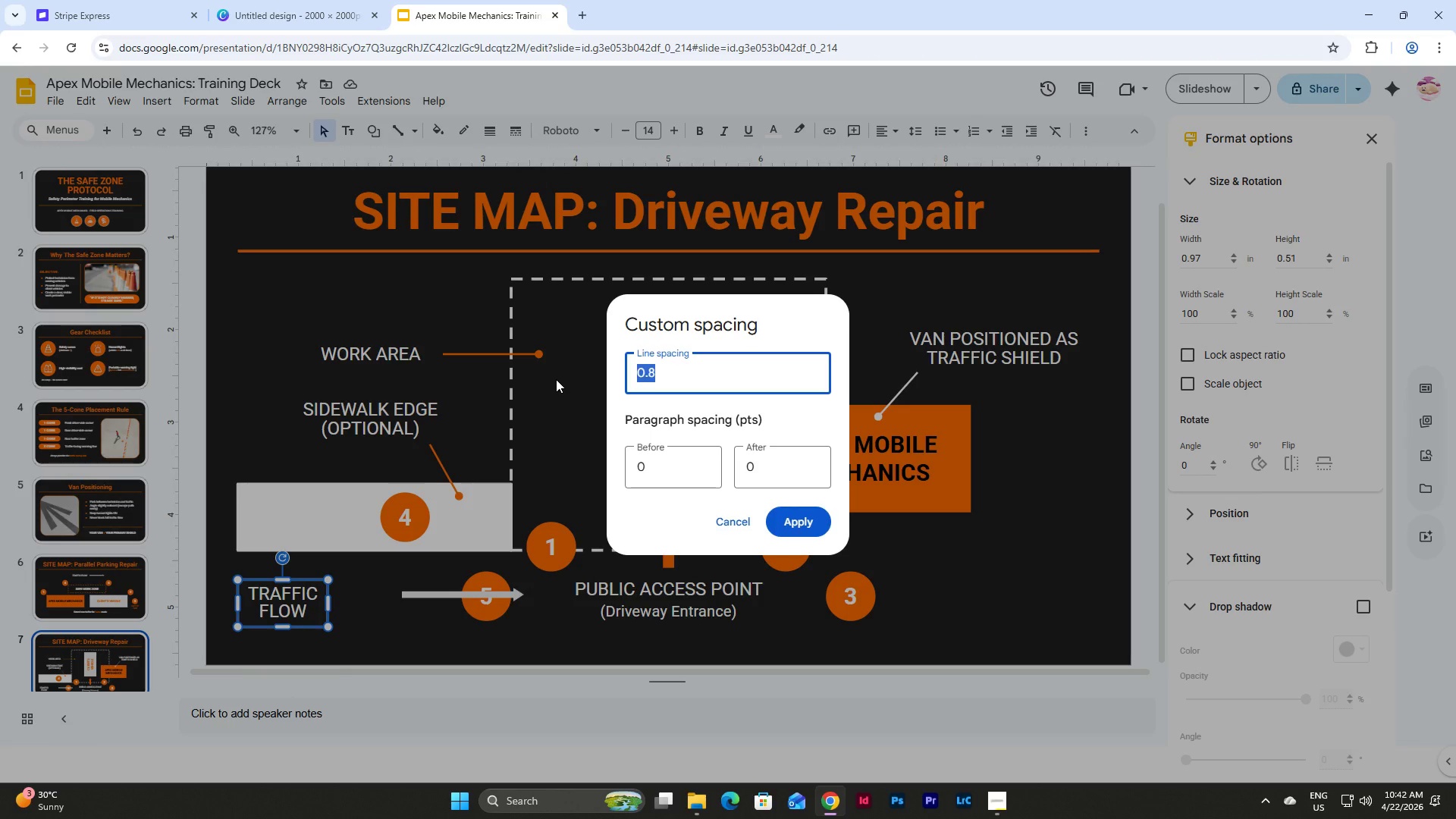 
key(Numpad0)
 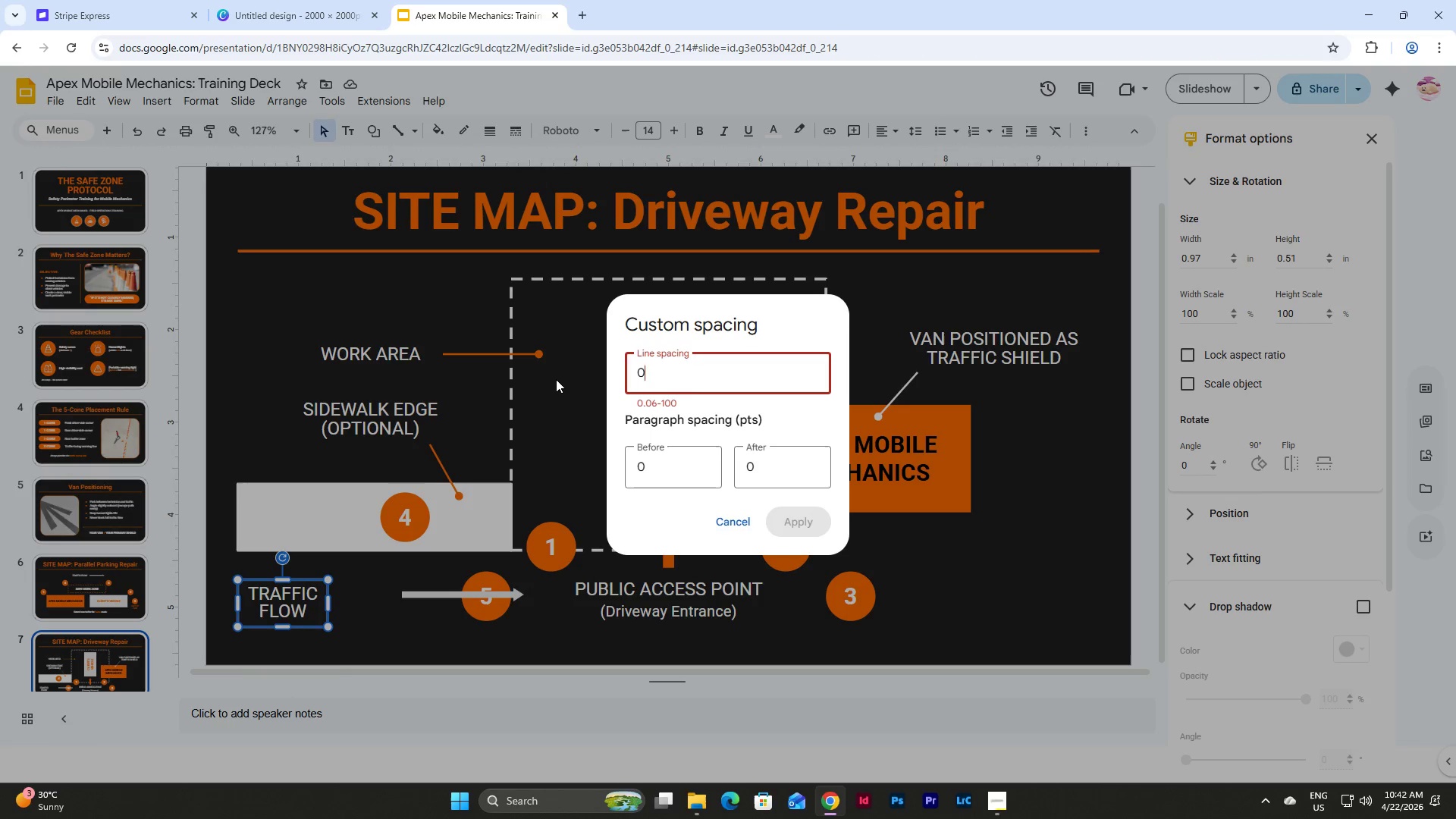 
key(NumpadDecimal)
 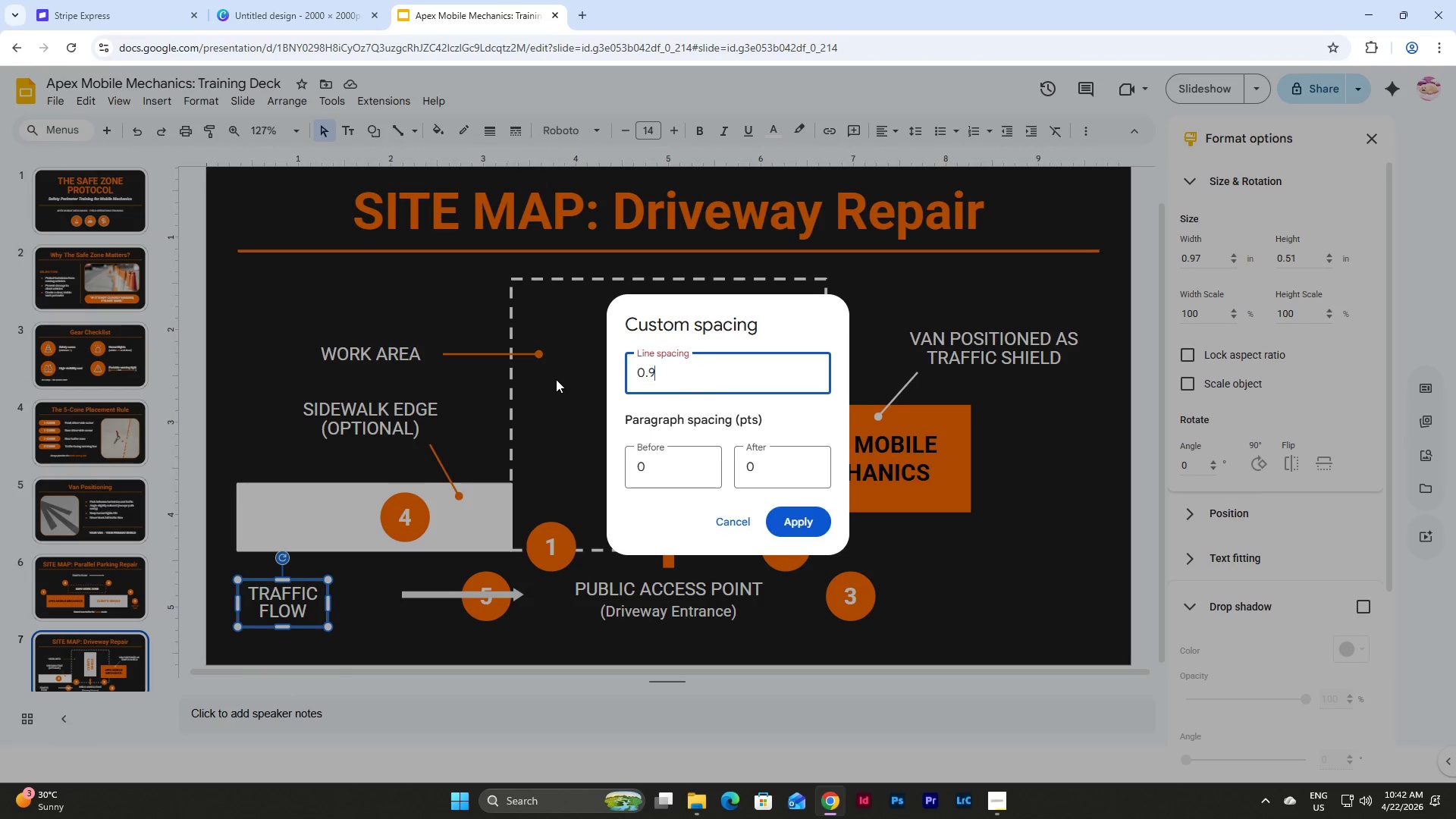 
key(Numpad9)
 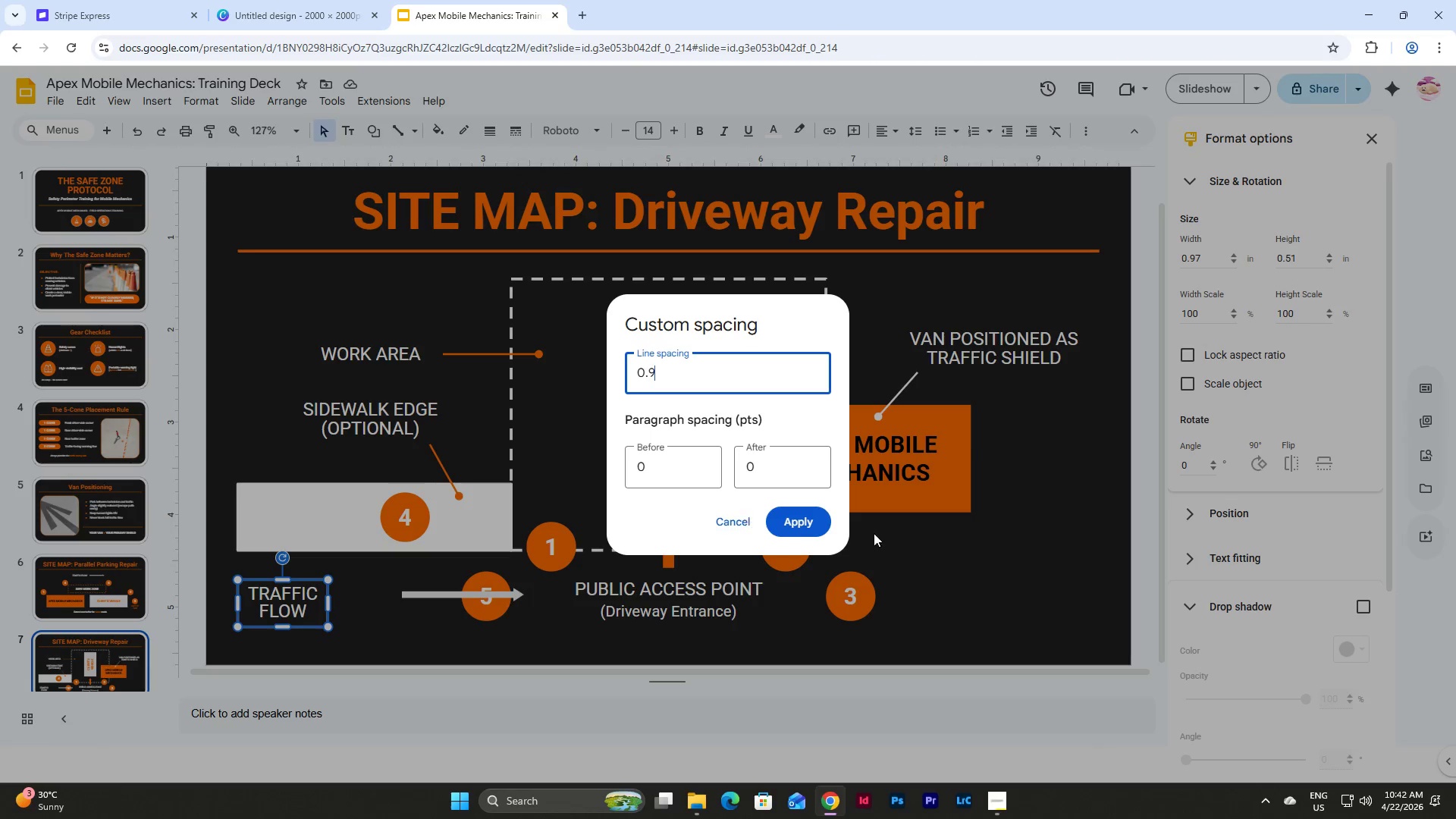 
left_click([795, 518])
 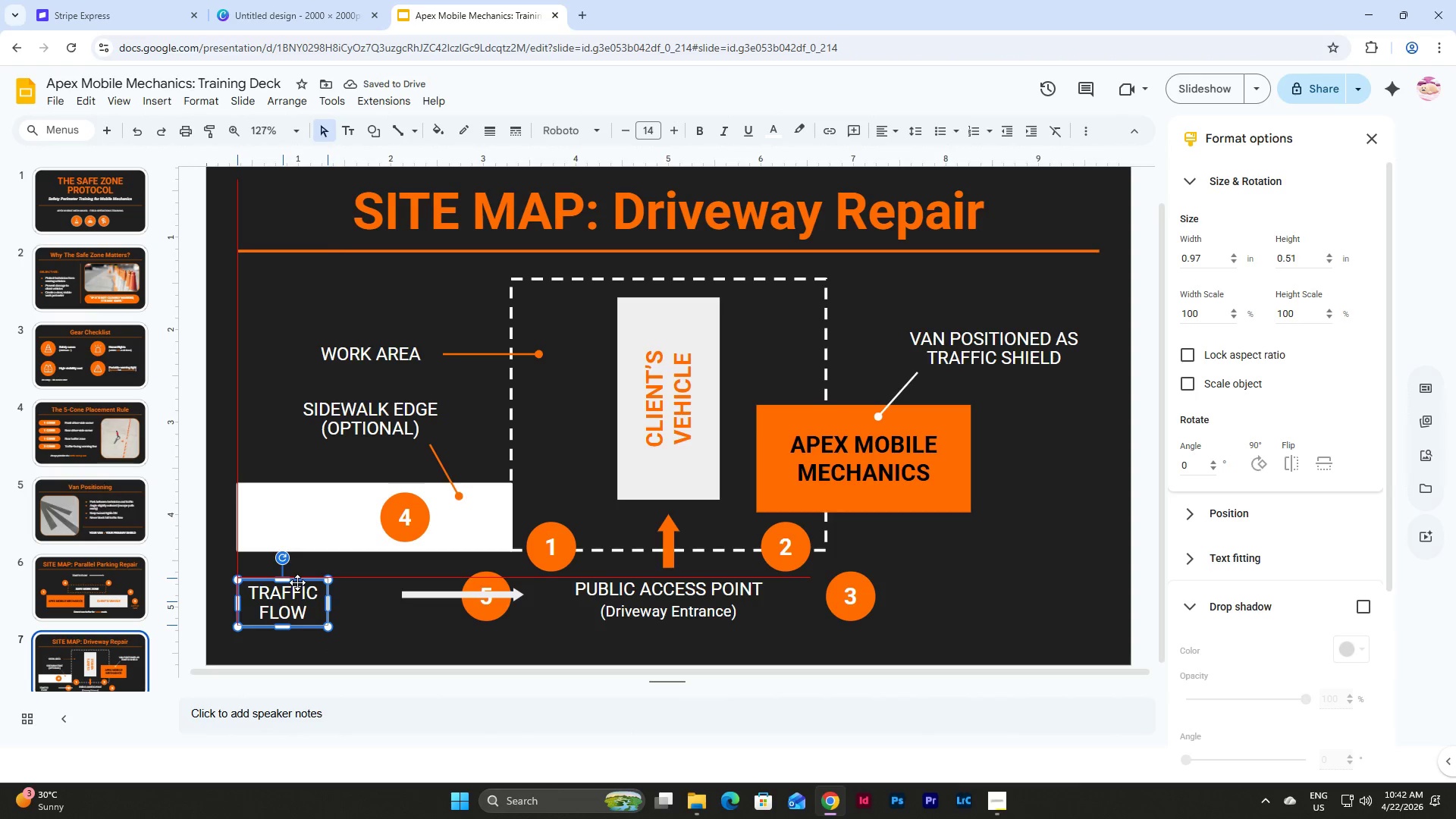 
left_click([416, 594])
 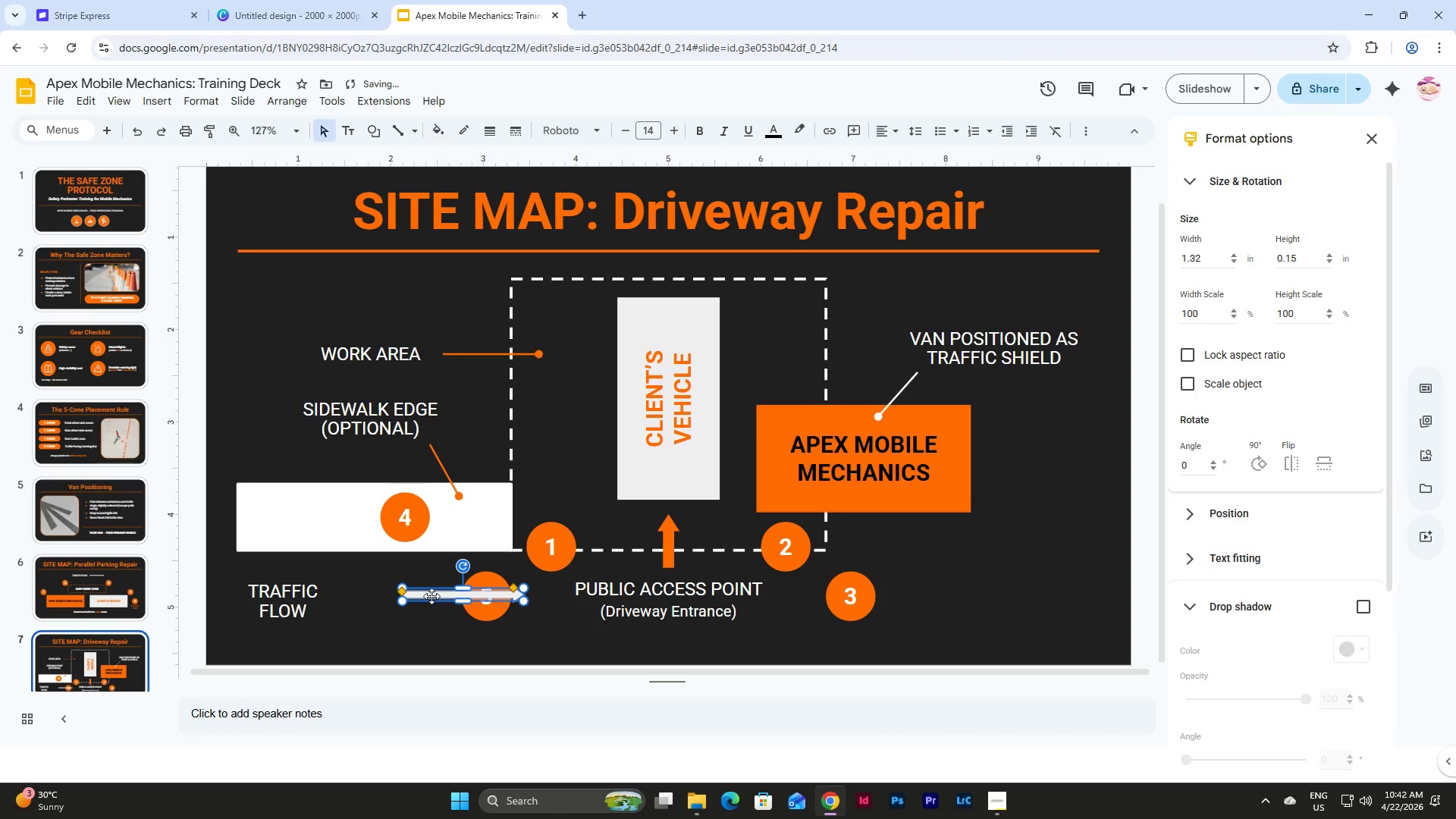 
left_click_drag(start_coordinate=[431, 596], to_coordinate=[357, 604])
 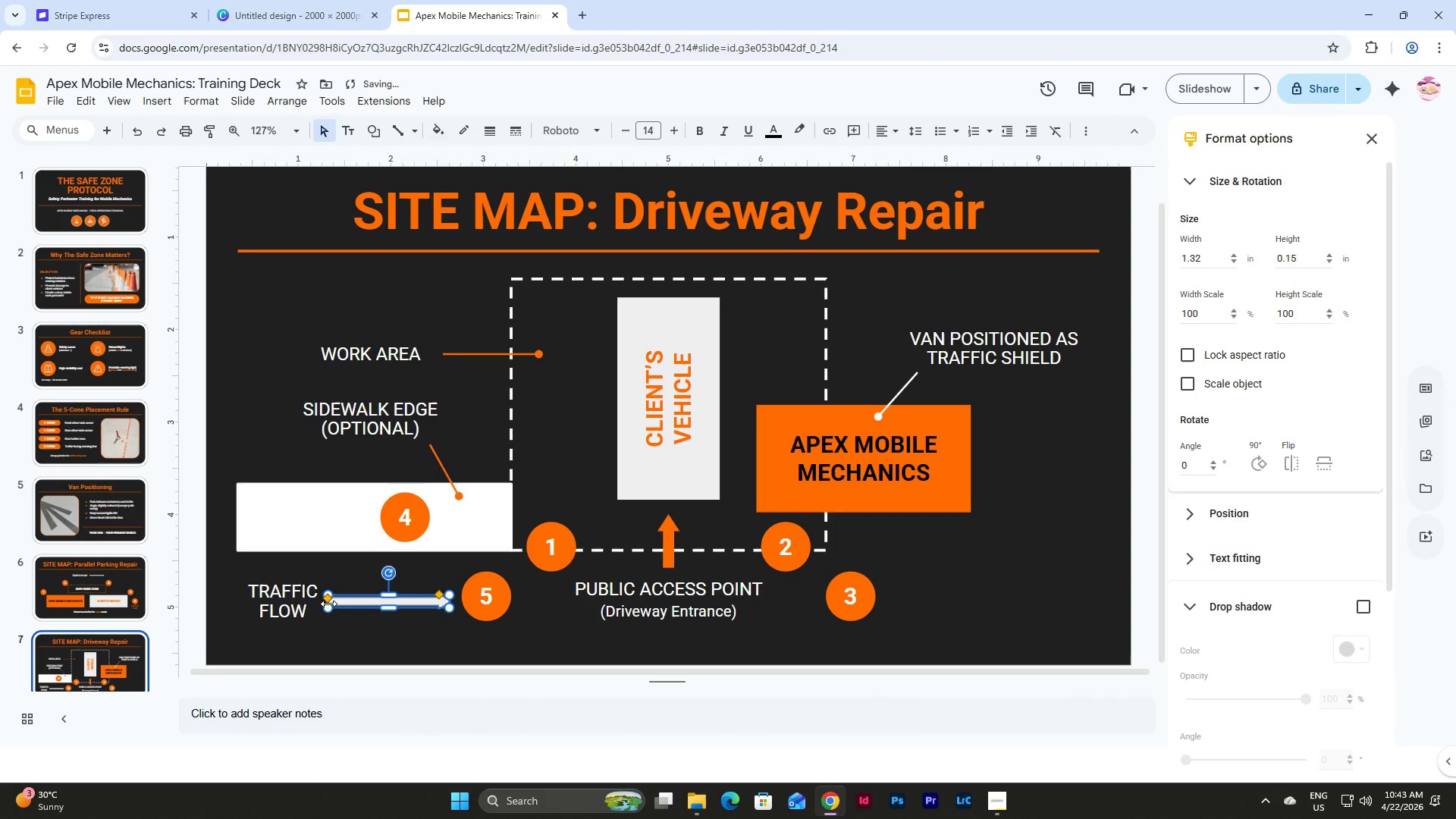 
left_click_drag(start_coordinate=[328, 604], to_coordinate=[364, 604])
 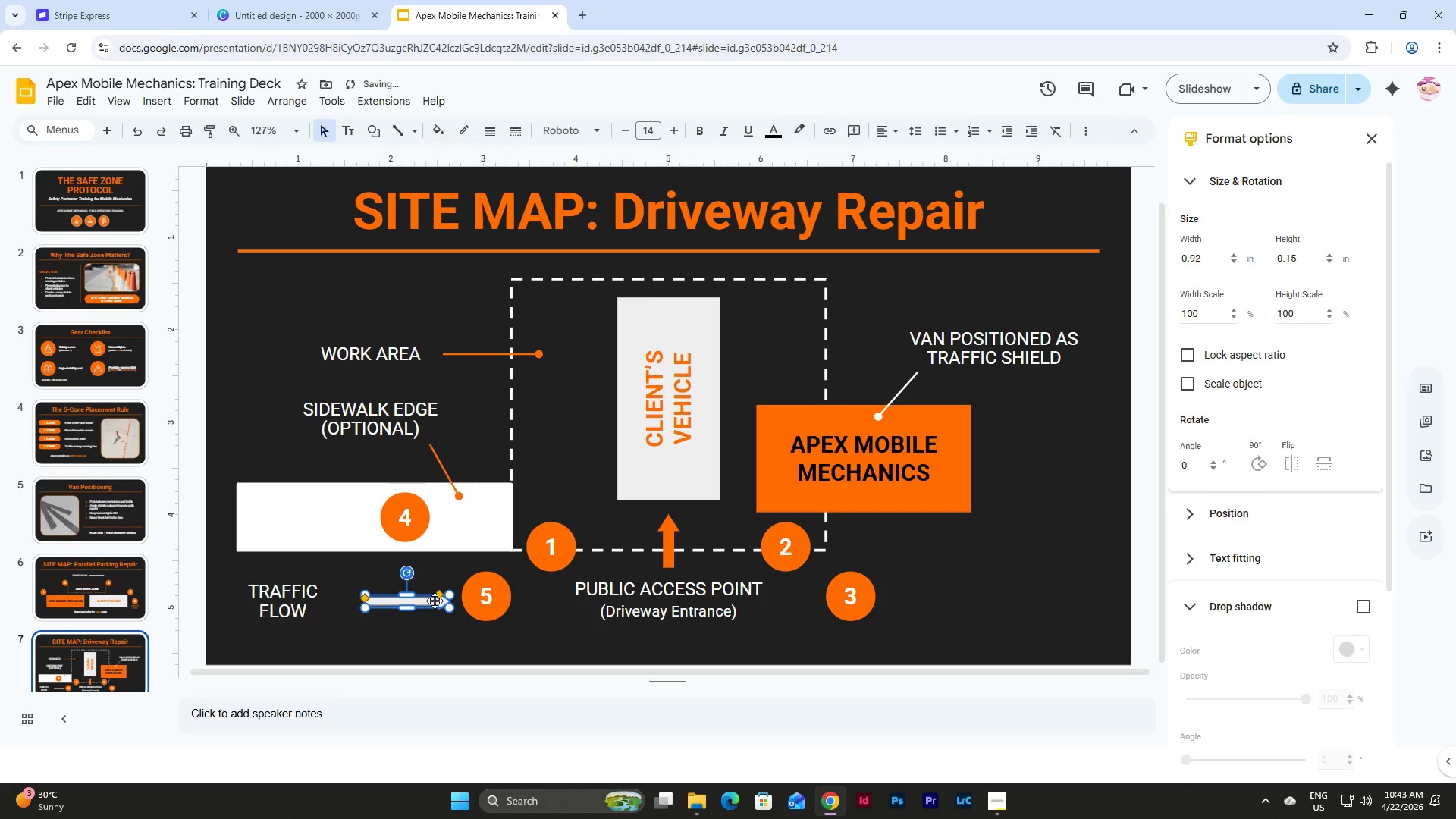 
left_click_drag(start_coordinate=[435, 601], to_coordinate=[394, 603])
 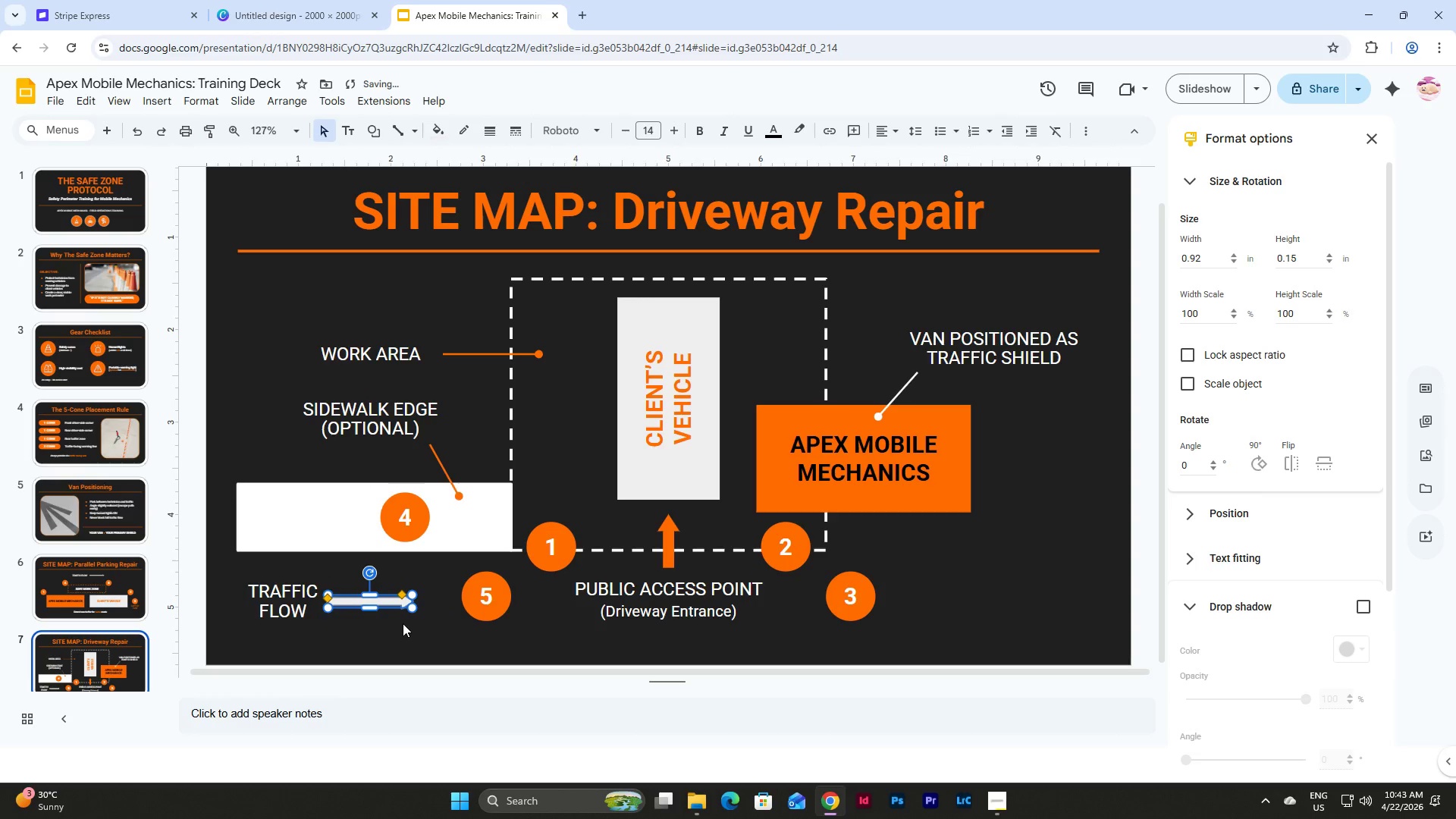 
left_click([409, 627])
 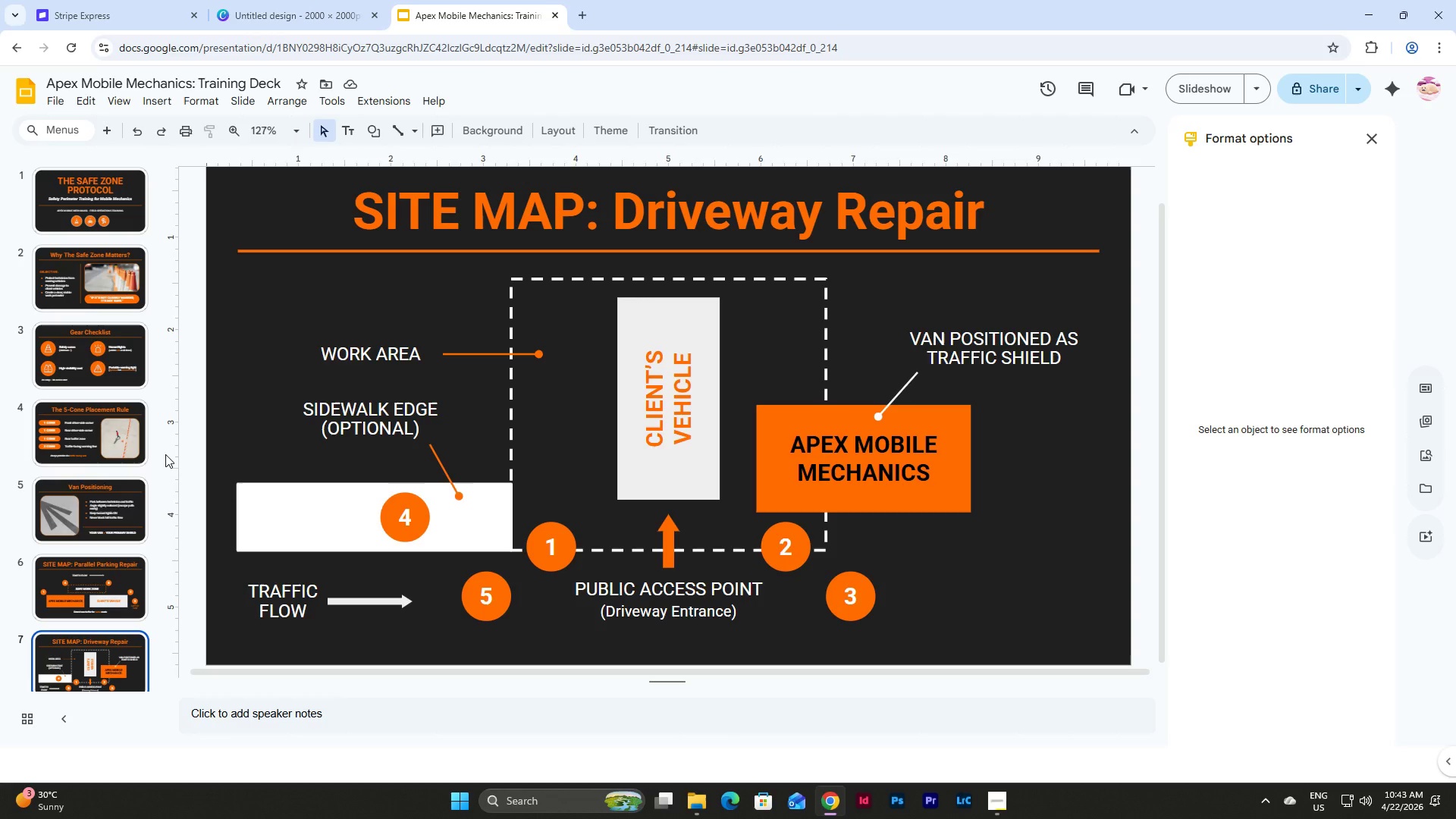 
wait(38.3)
 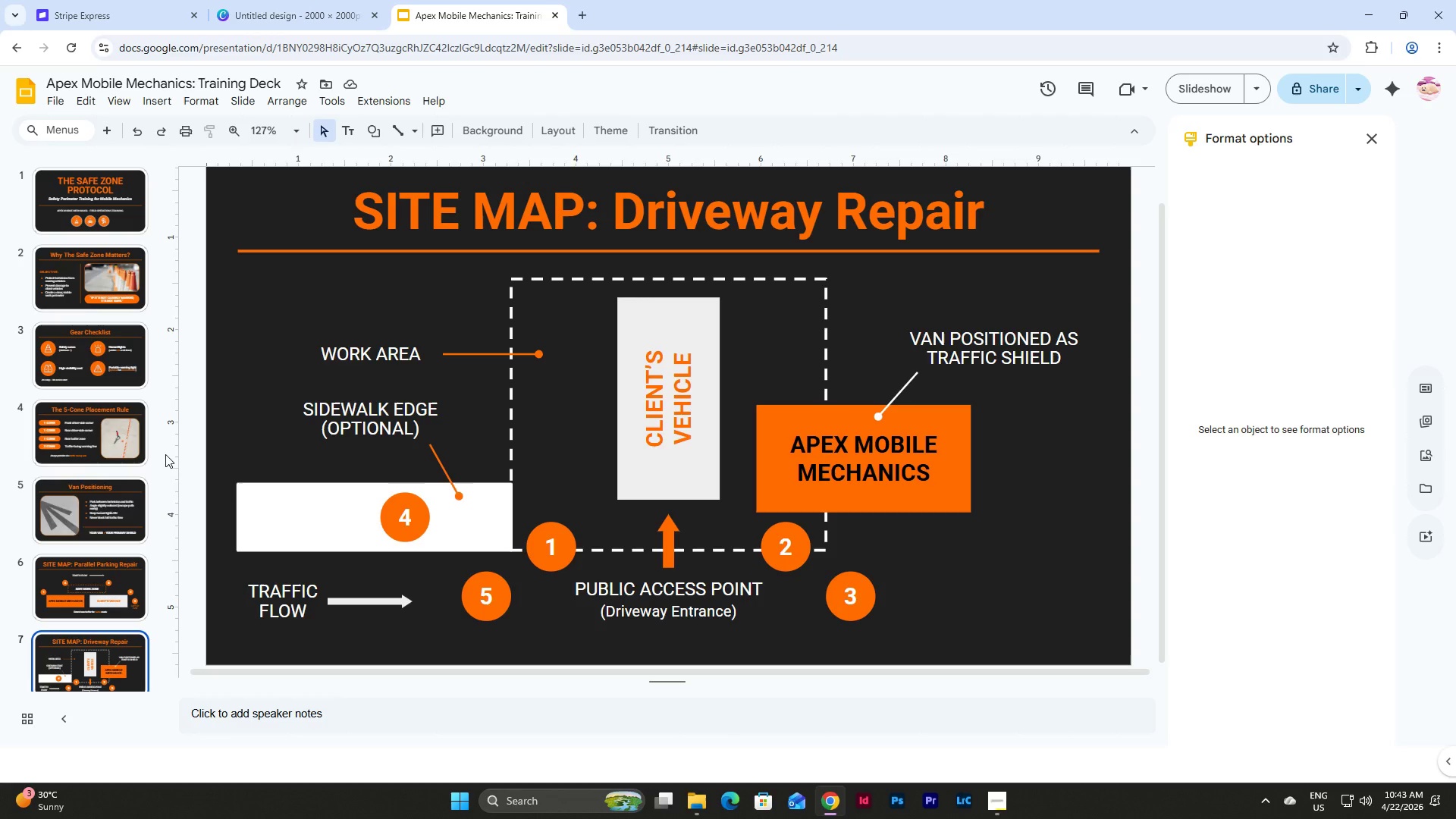 
left_click([96, 577])
 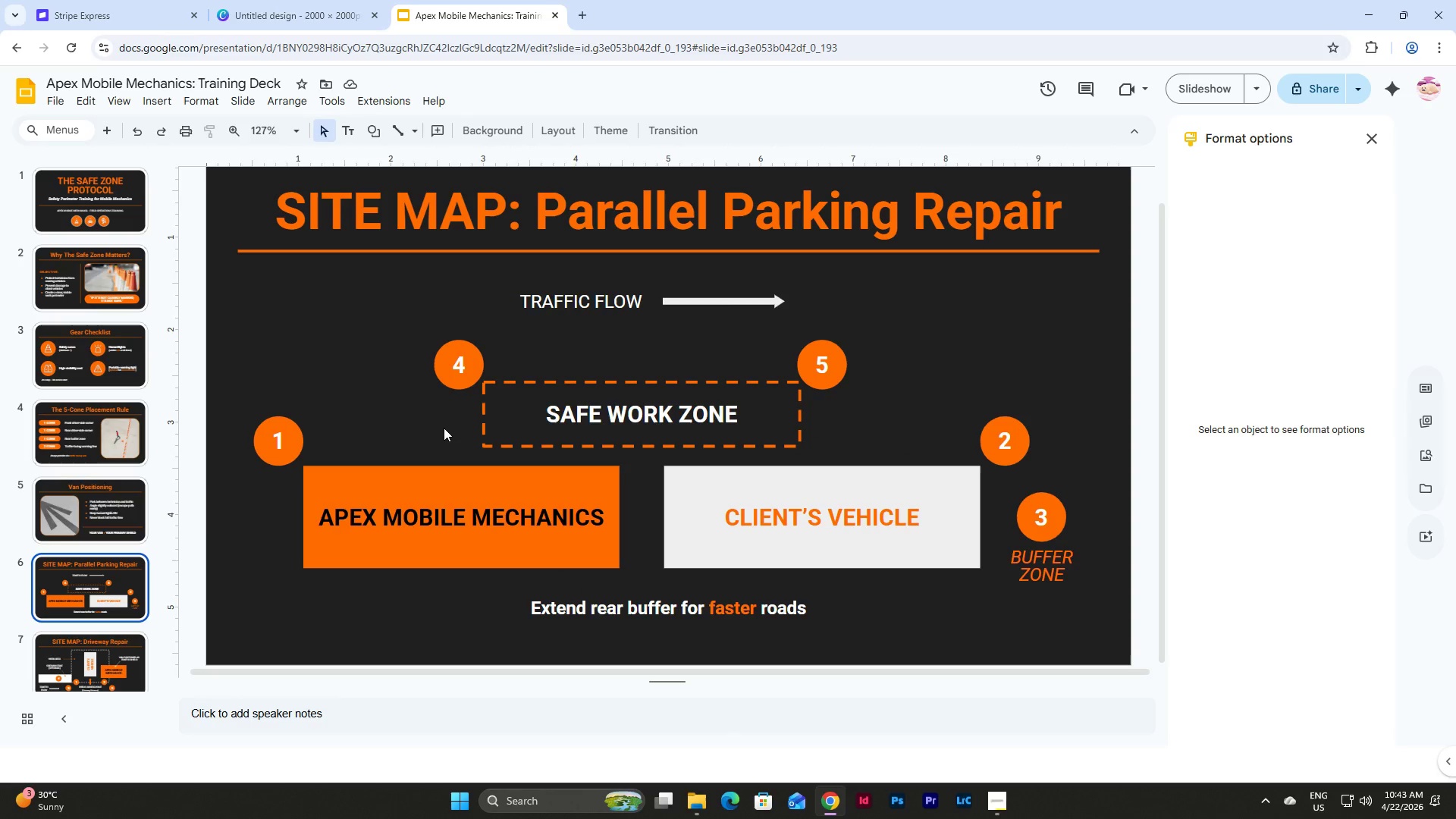 
wait(6.12)
 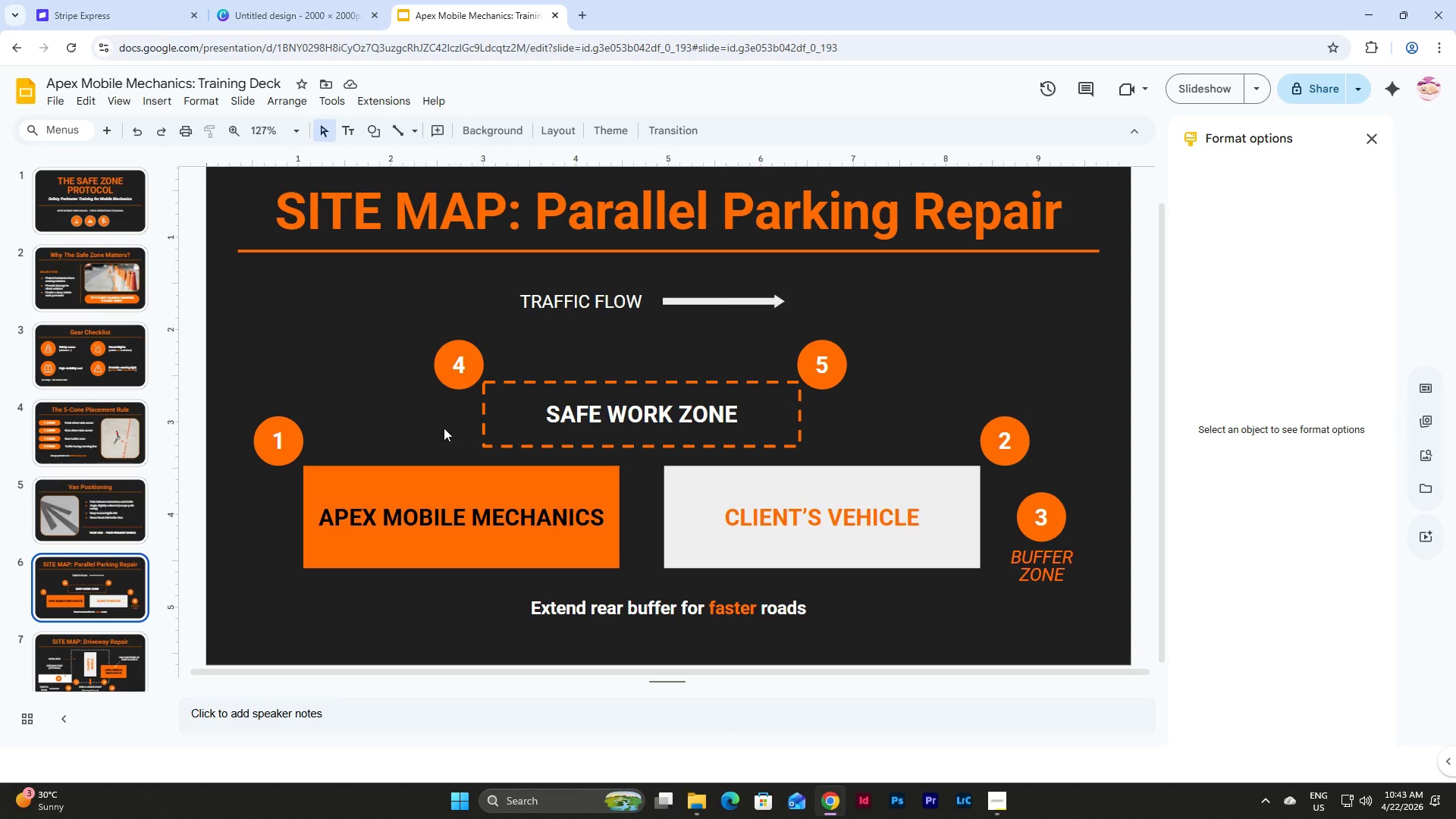 
left_click([125, 669])
 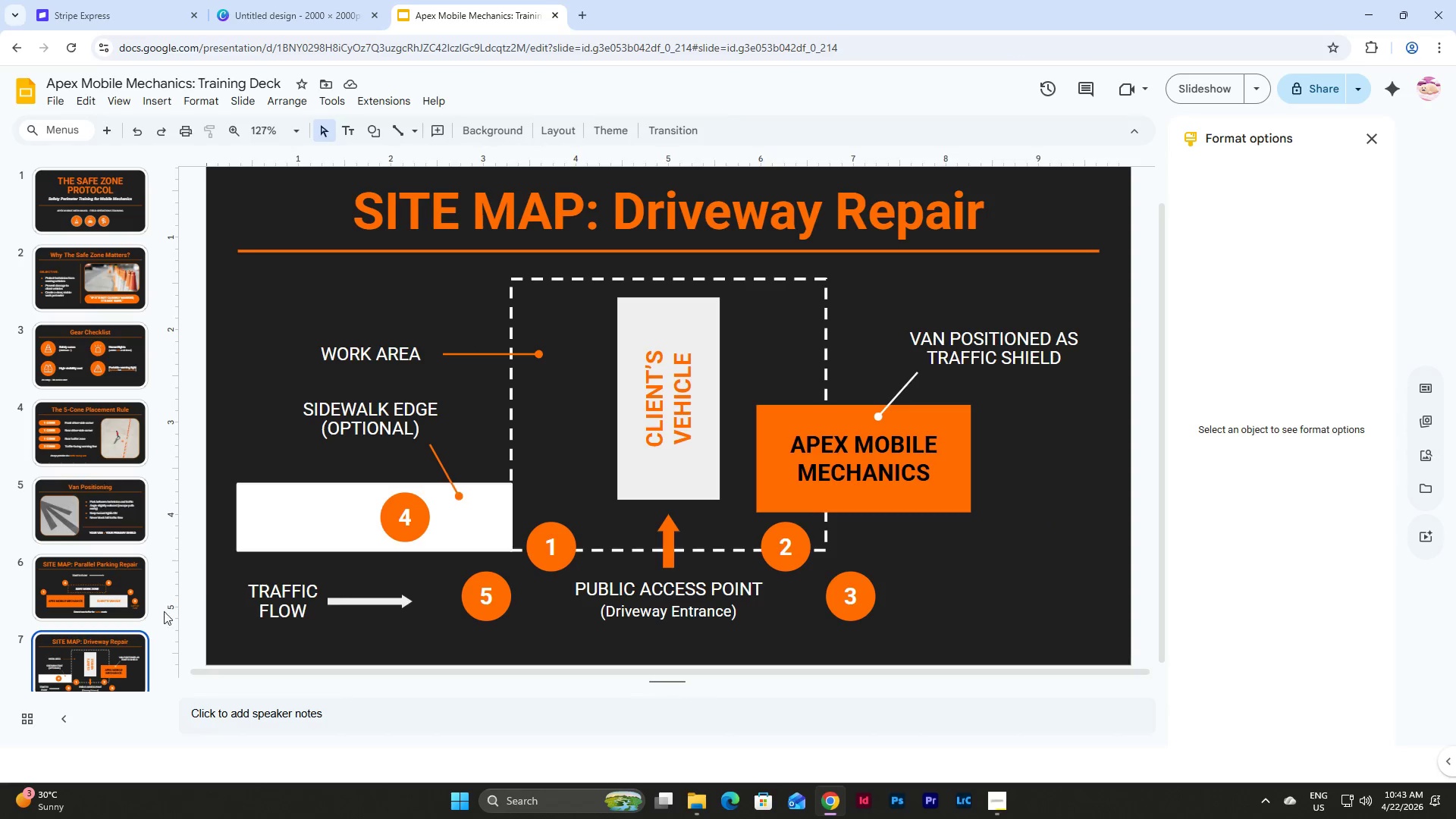 
key(Control+D)
 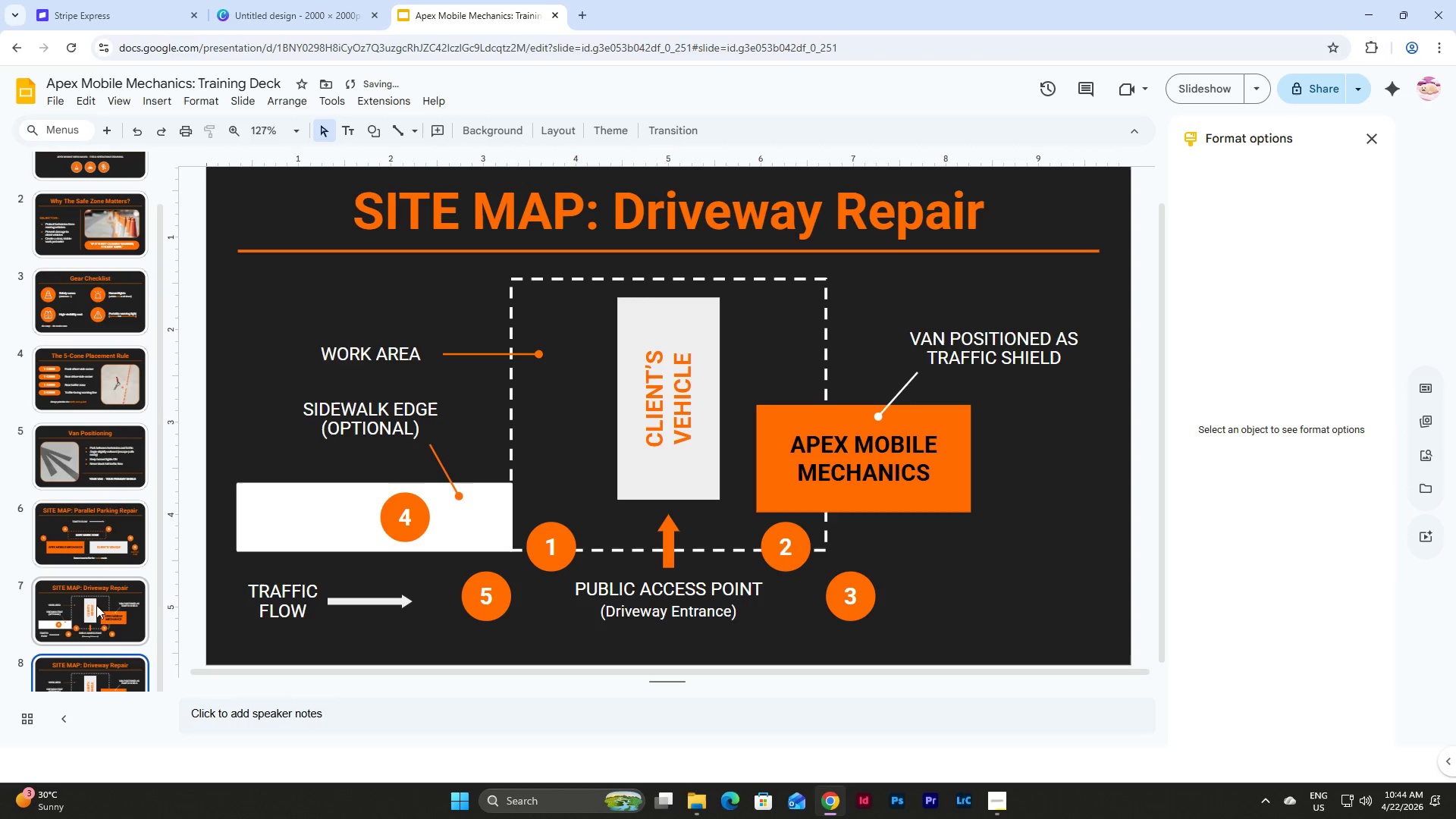 
left_click([96, 605])
 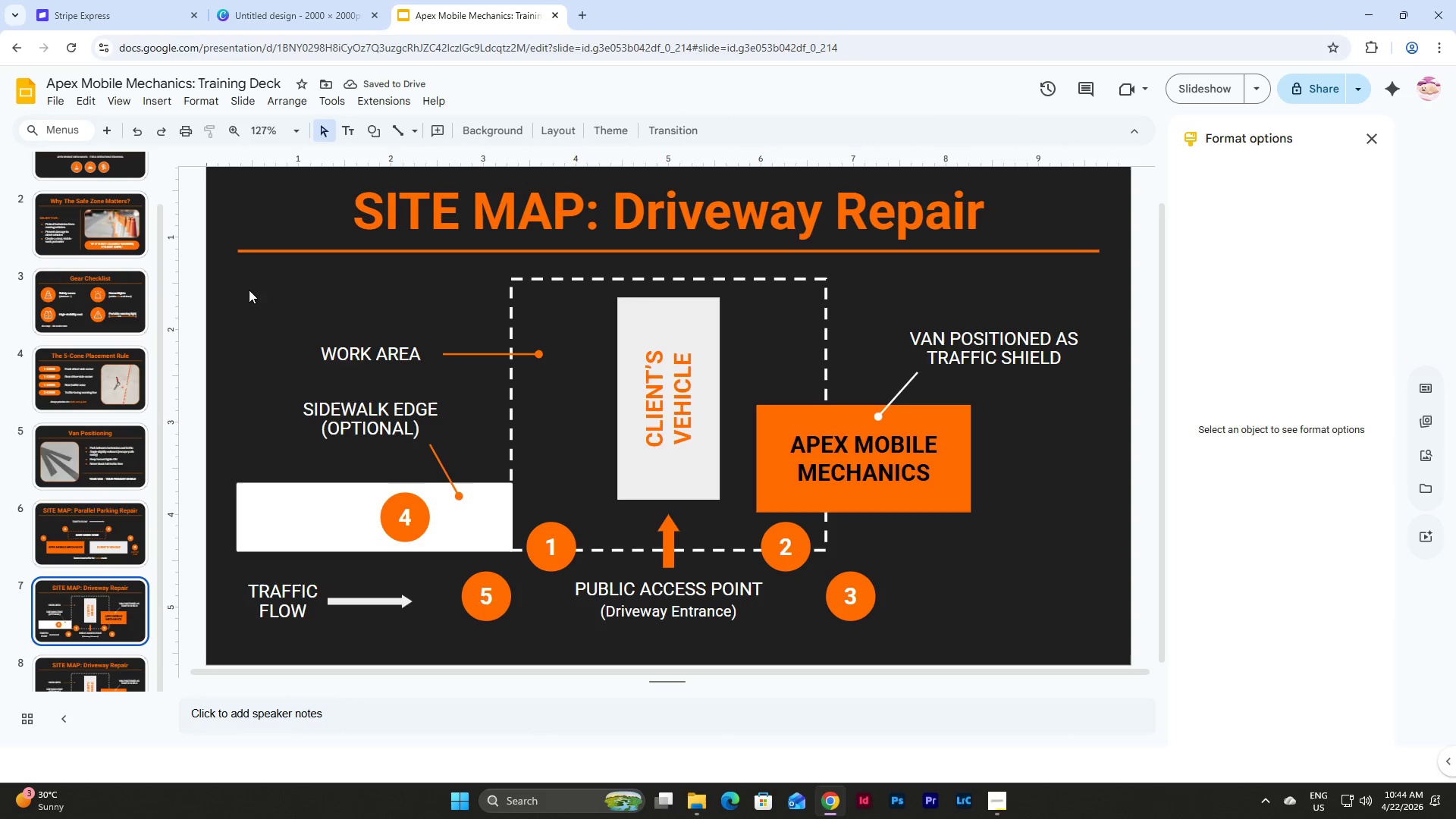 
left_click_drag(start_coordinate=[228, 287], to_coordinate=[1094, 634])
 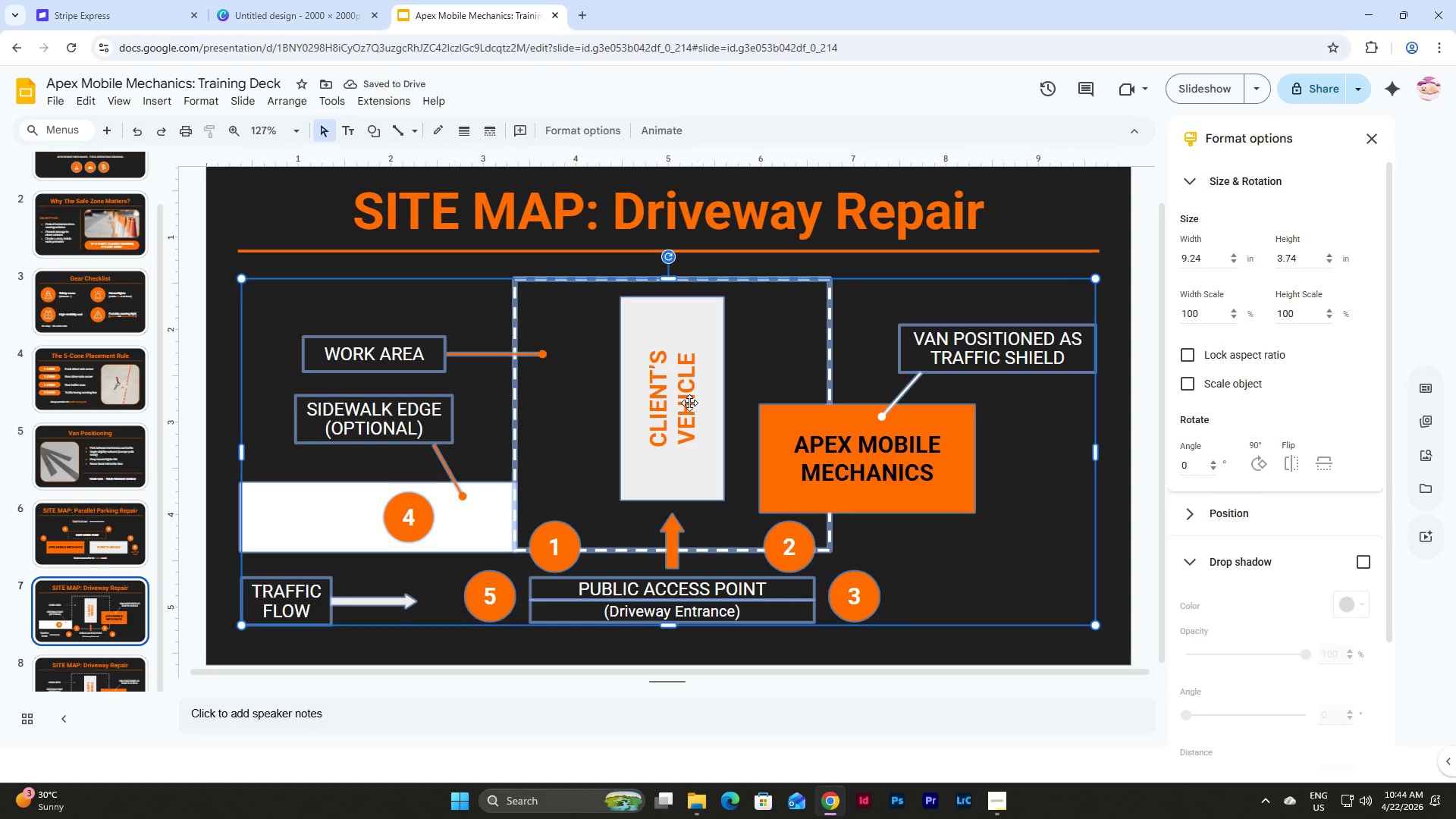 
wait(7.81)
 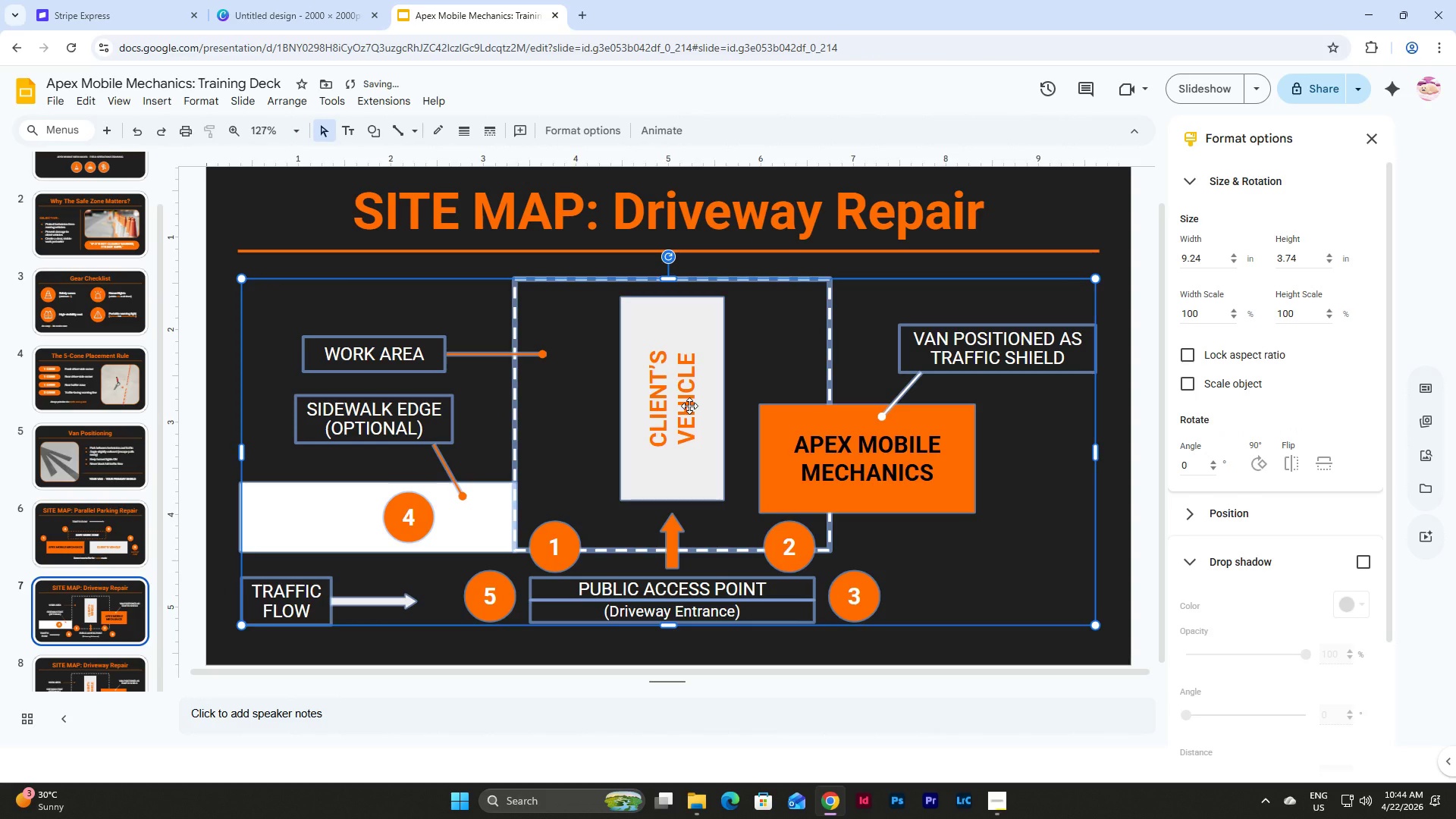 
left_click_drag(start_coordinate=[686, 454], to_coordinate=[686, 450])
 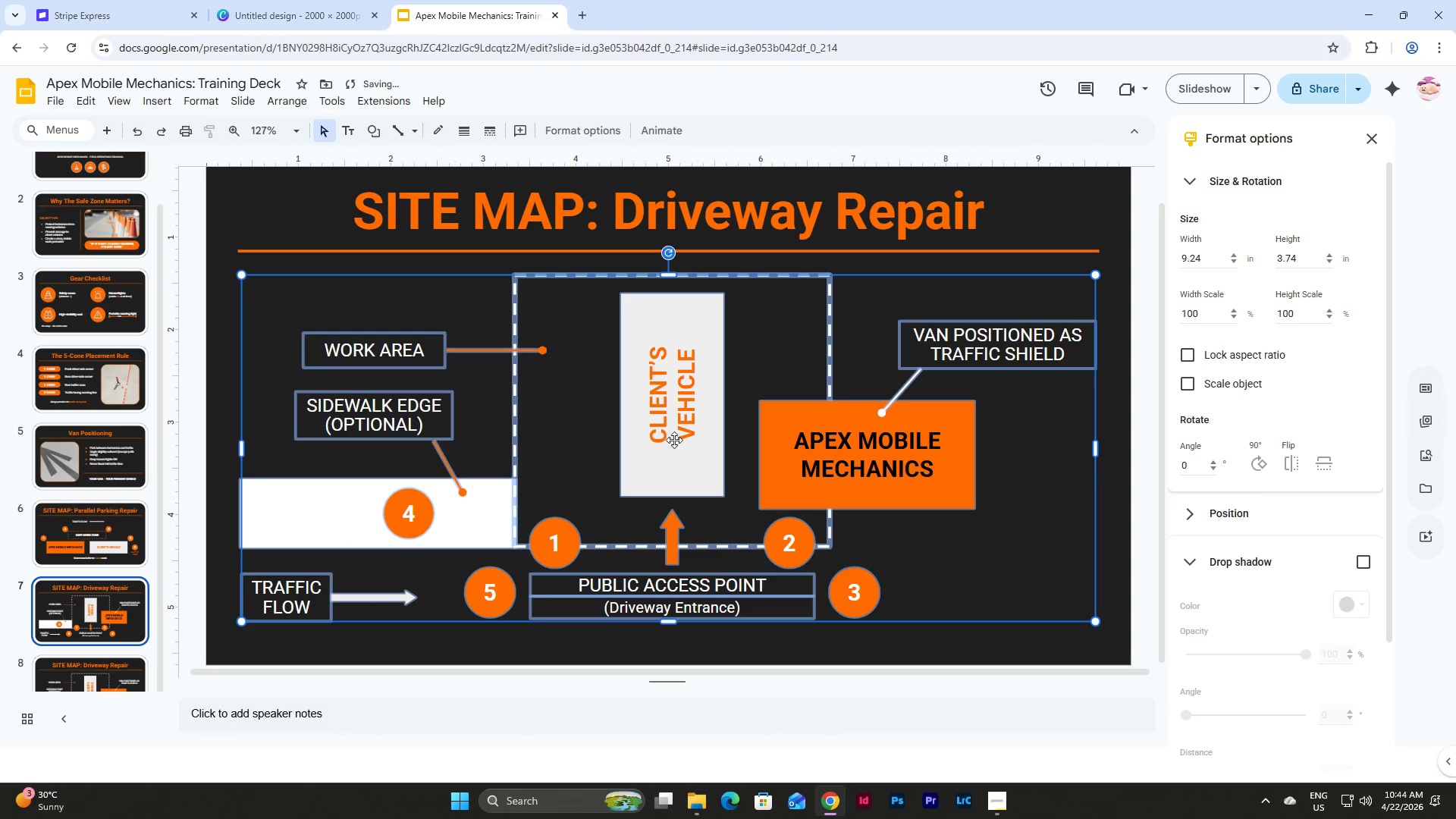 
left_click_drag(start_coordinate=[674, 440], to_coordinate=[675, 447])
 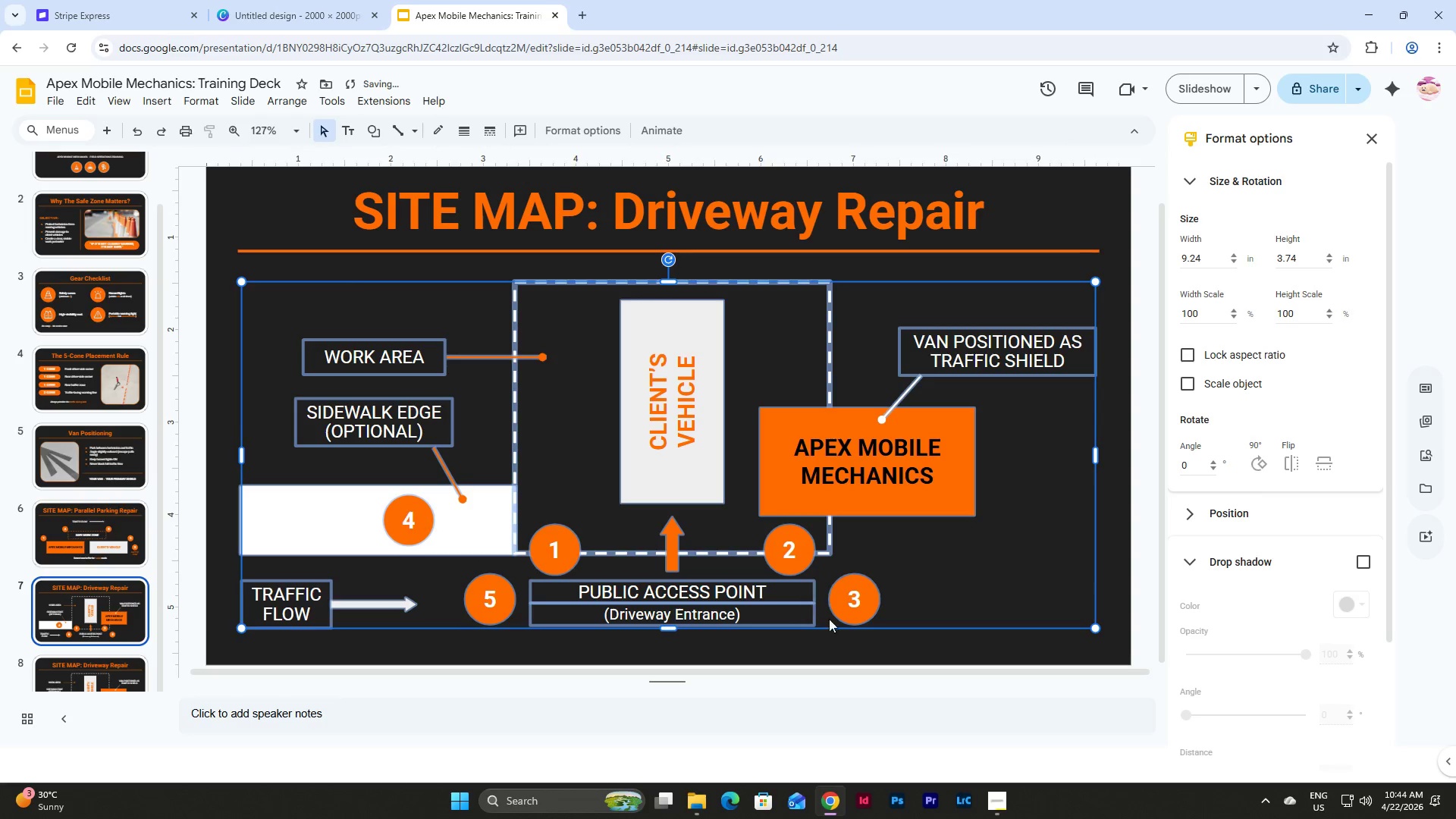 
left_click([857, 645])
 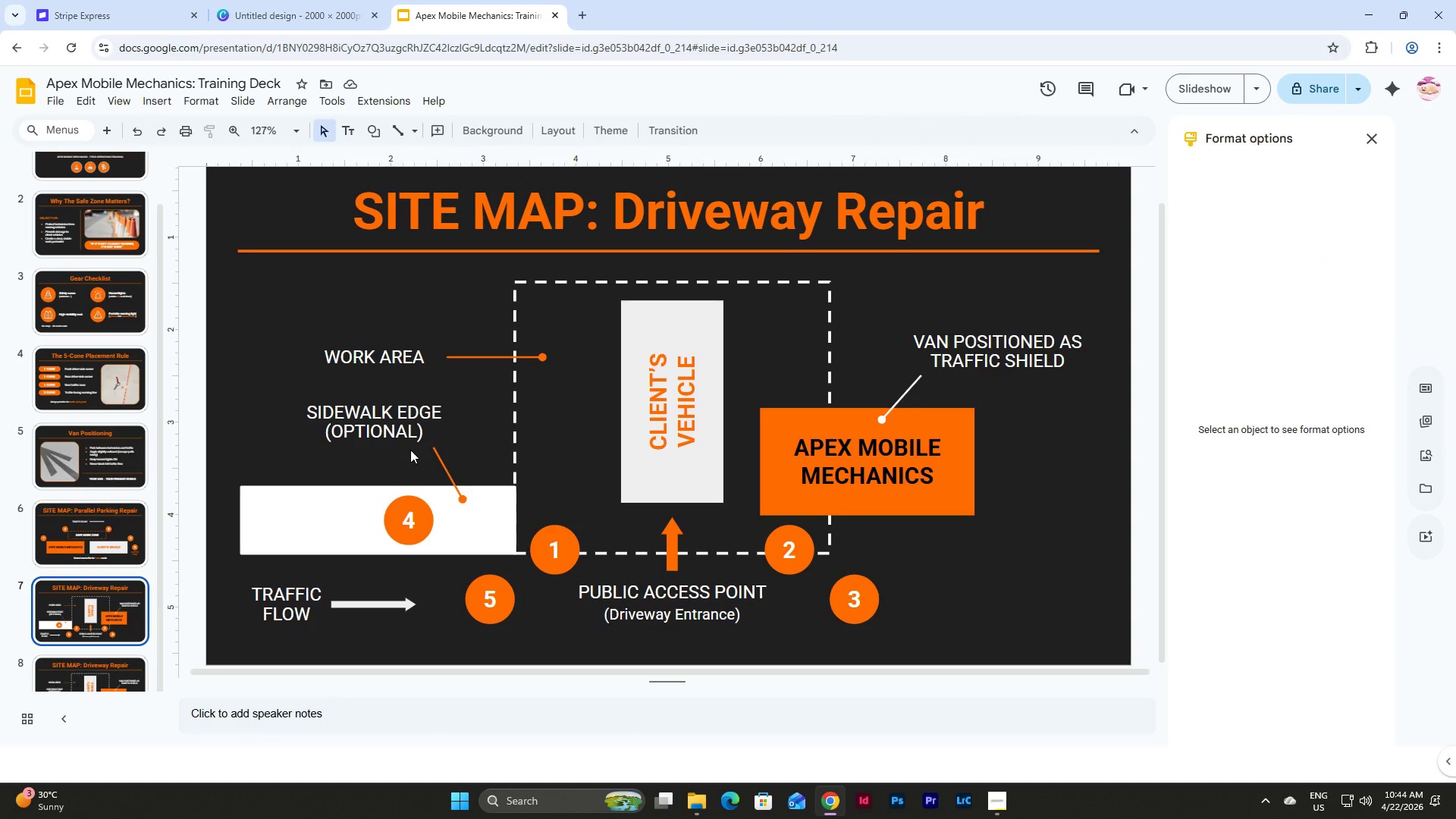 
wait(10.41)
 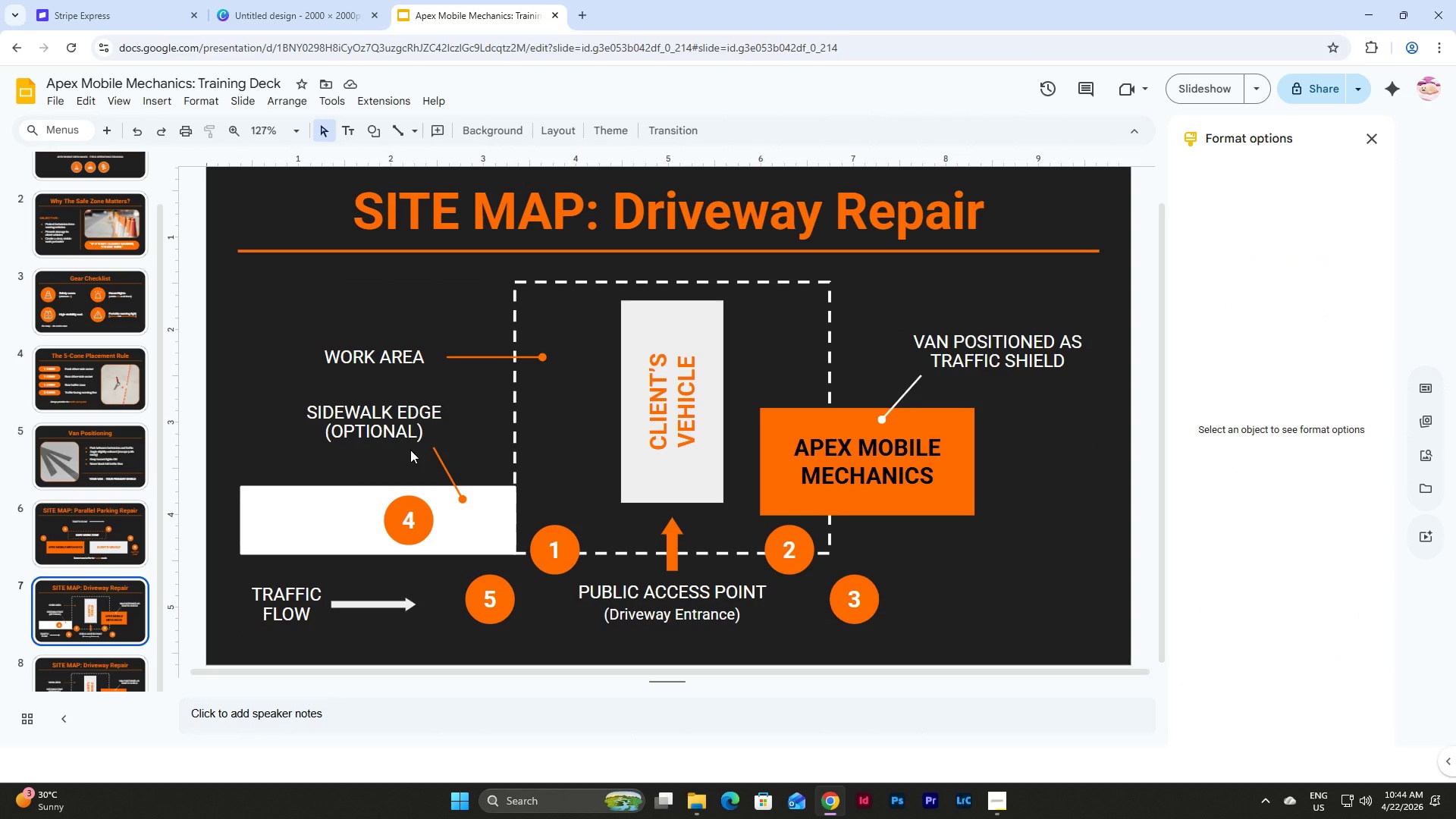 
scroll: coordinate [111, 585], scroll_direction: down, amount: 4.0
 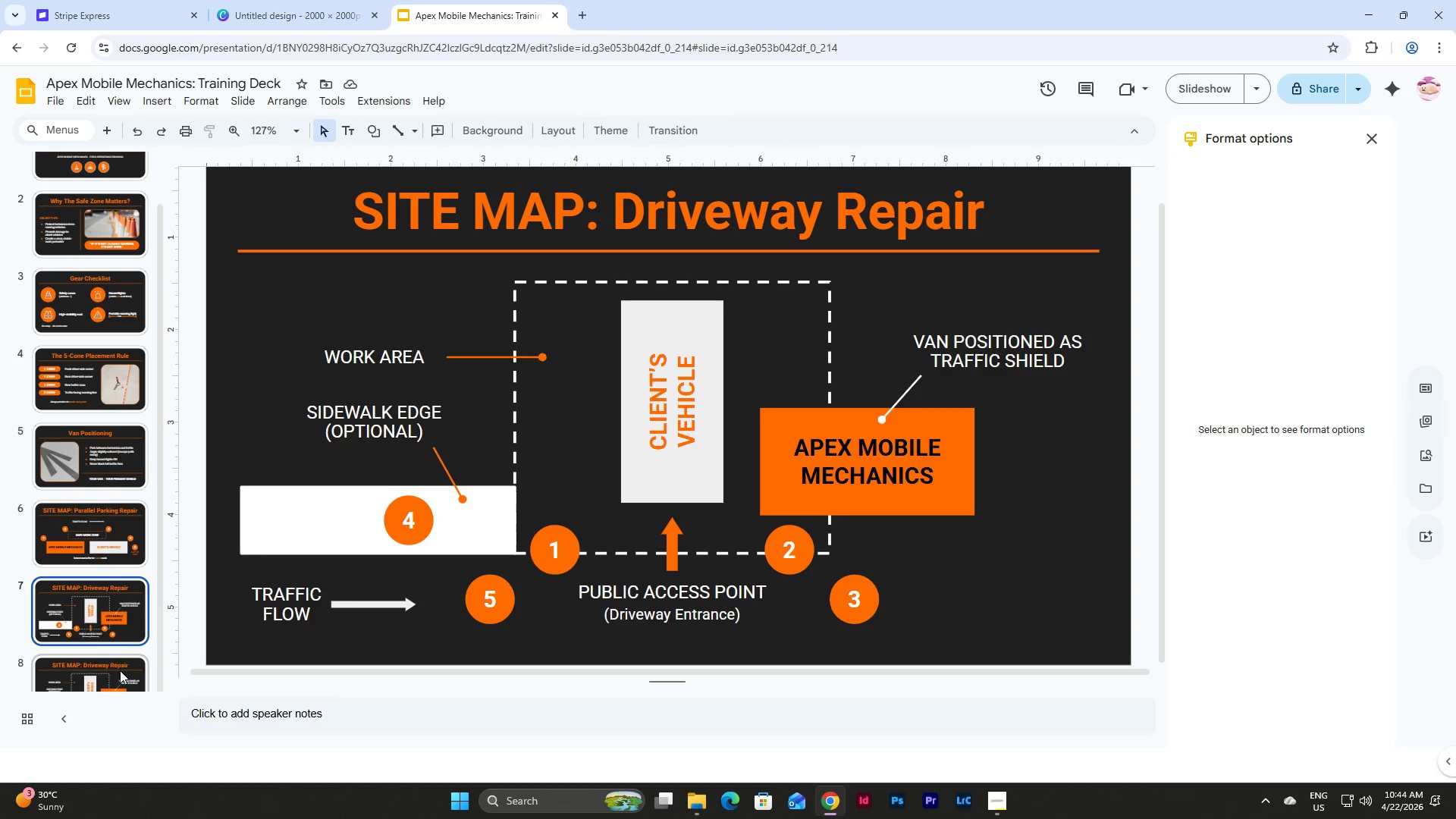 
left_click([120, 676])
 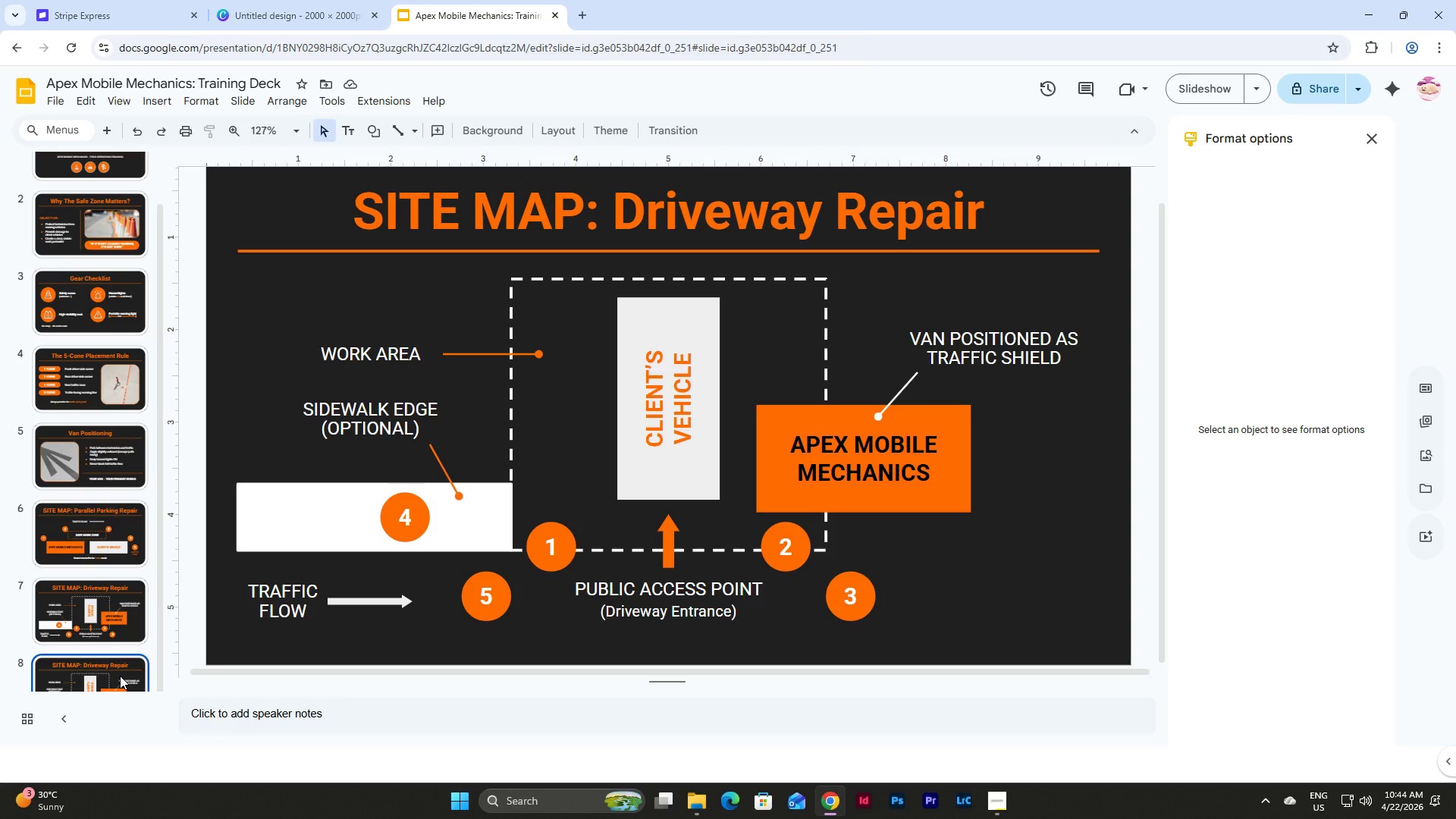 
key(Backspace)
 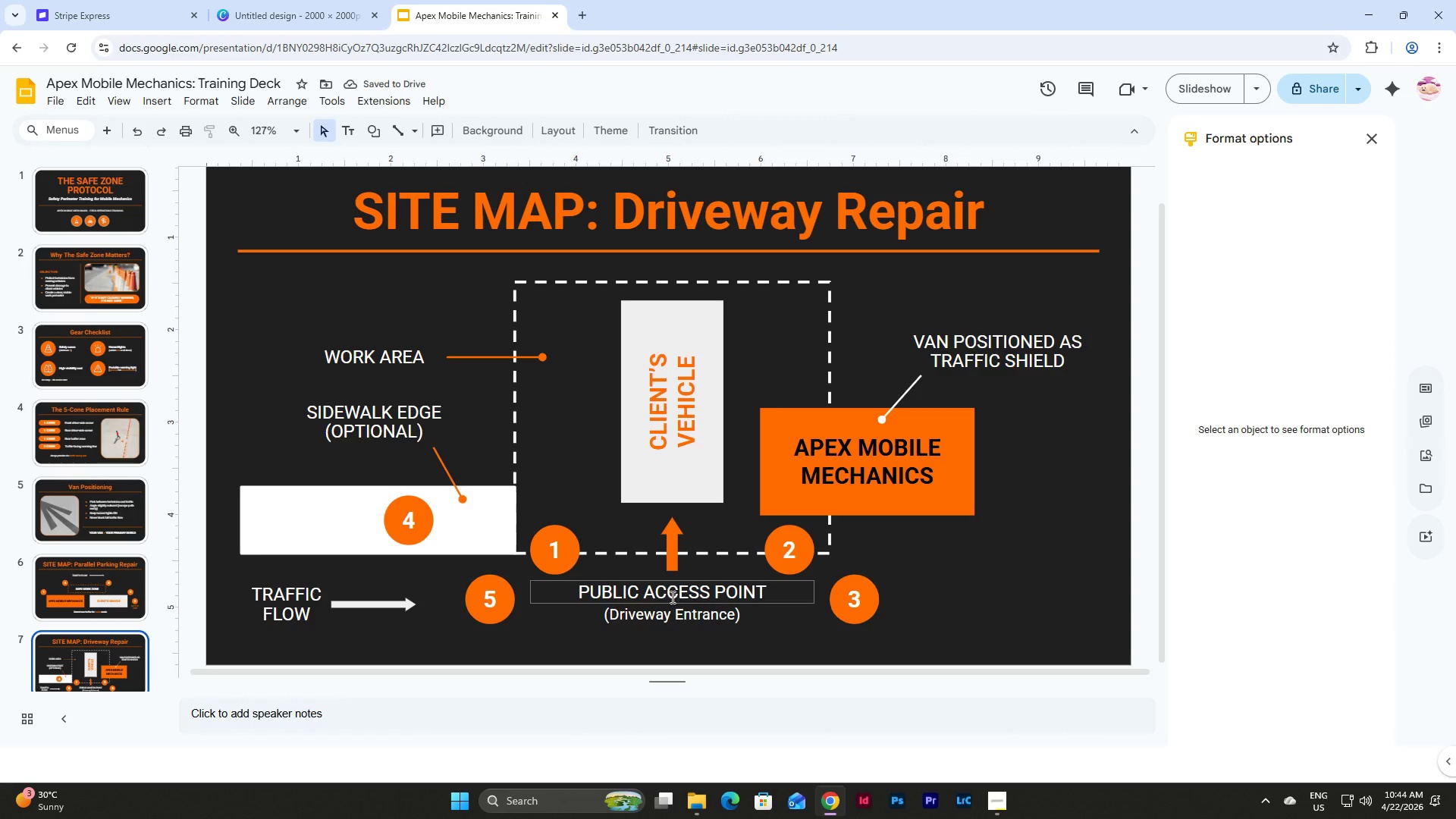 
wait(5.09)
 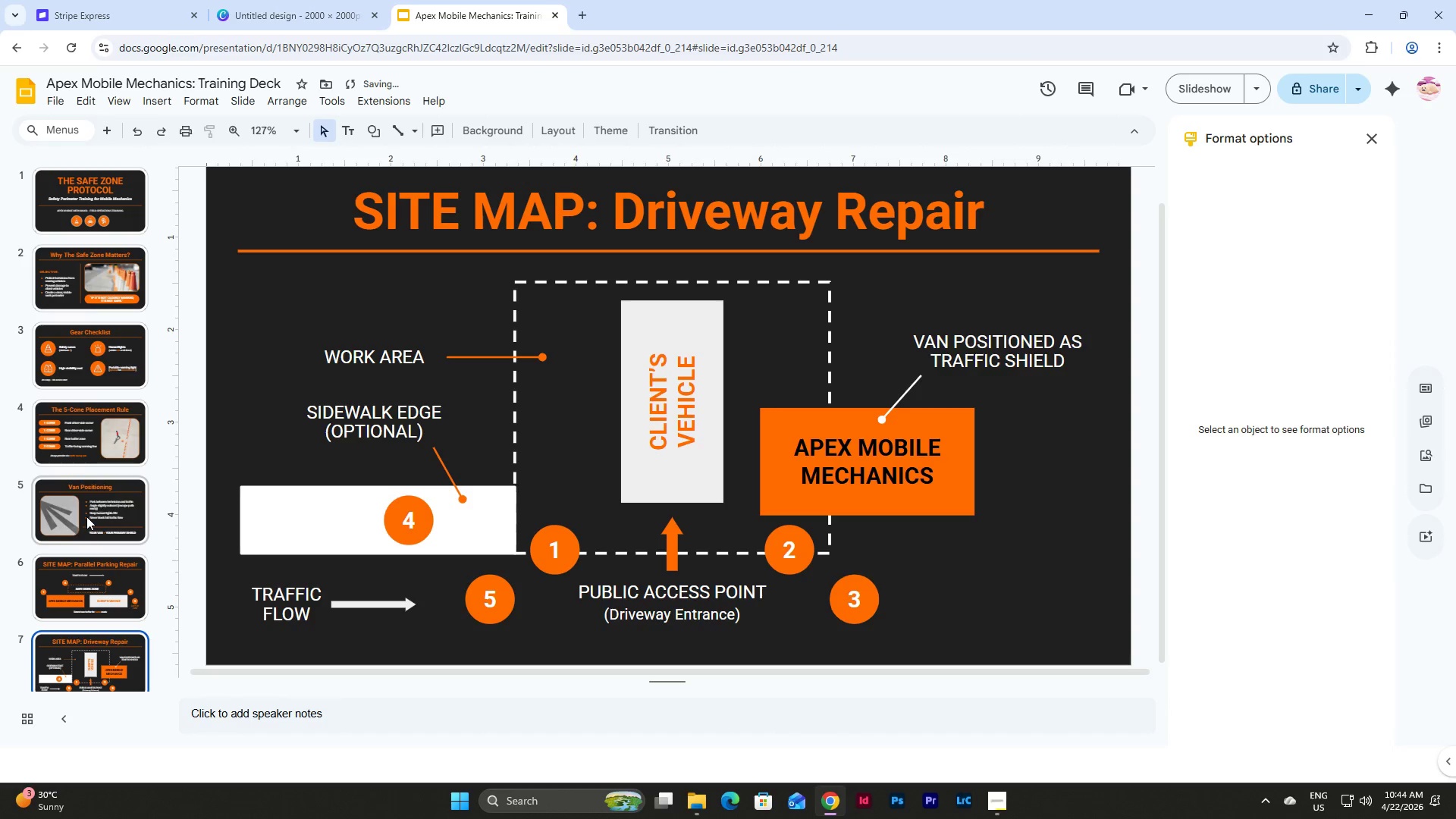 
left_click([96, 582])
 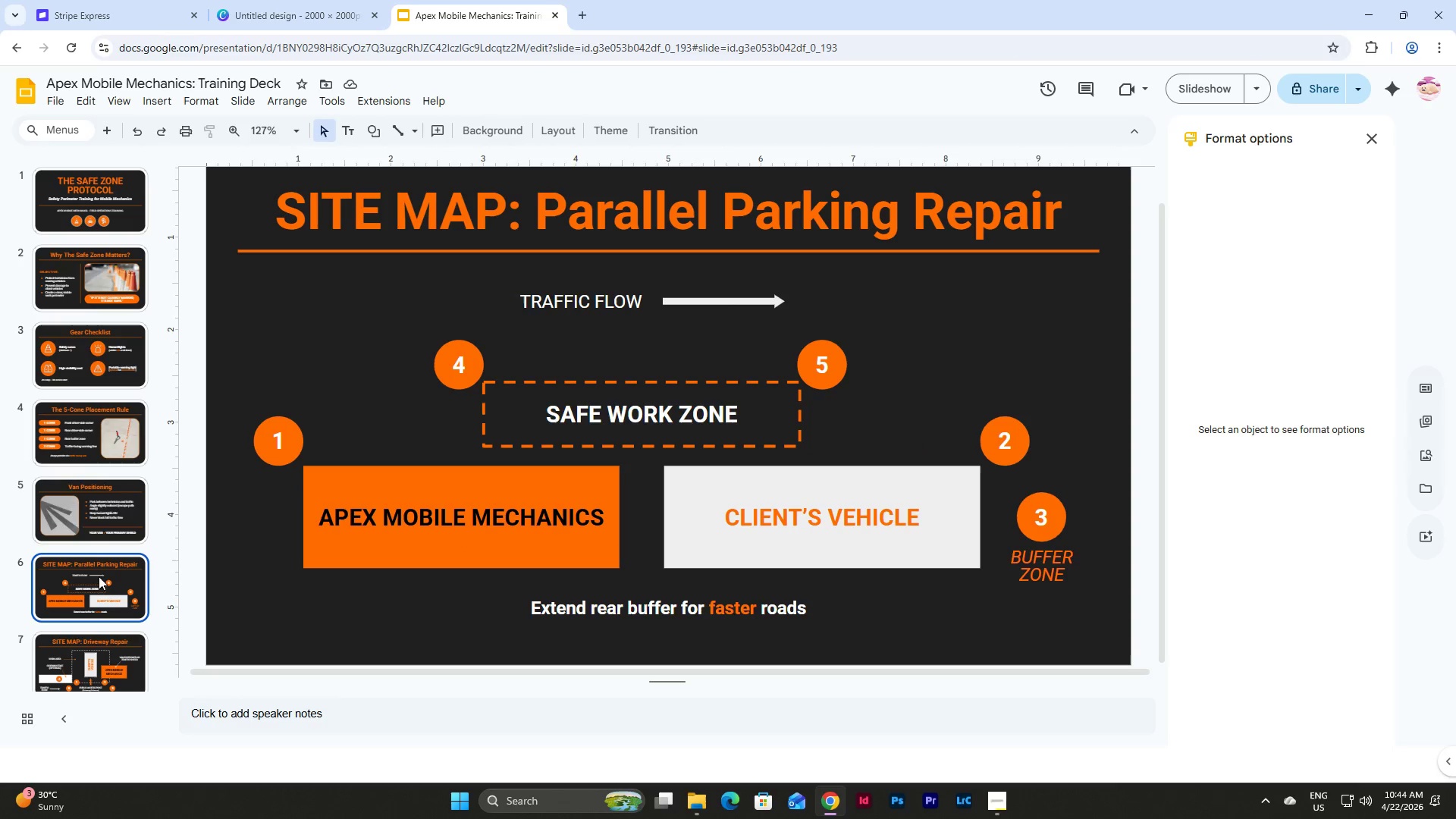 
left_click([111, 649])
 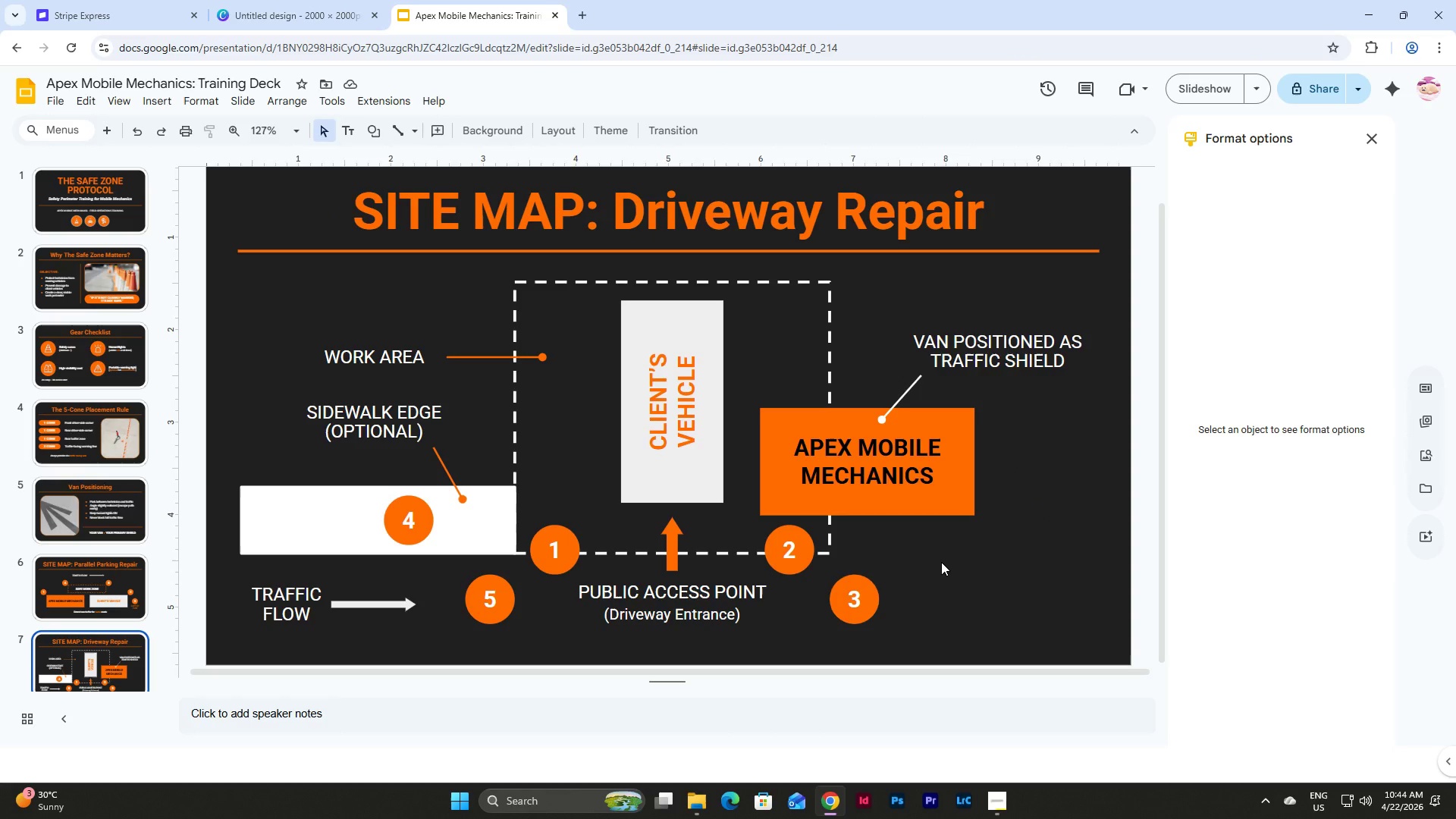 
scroll: coordinate [94, 556], scroll_direction: down, amount: 1.0
 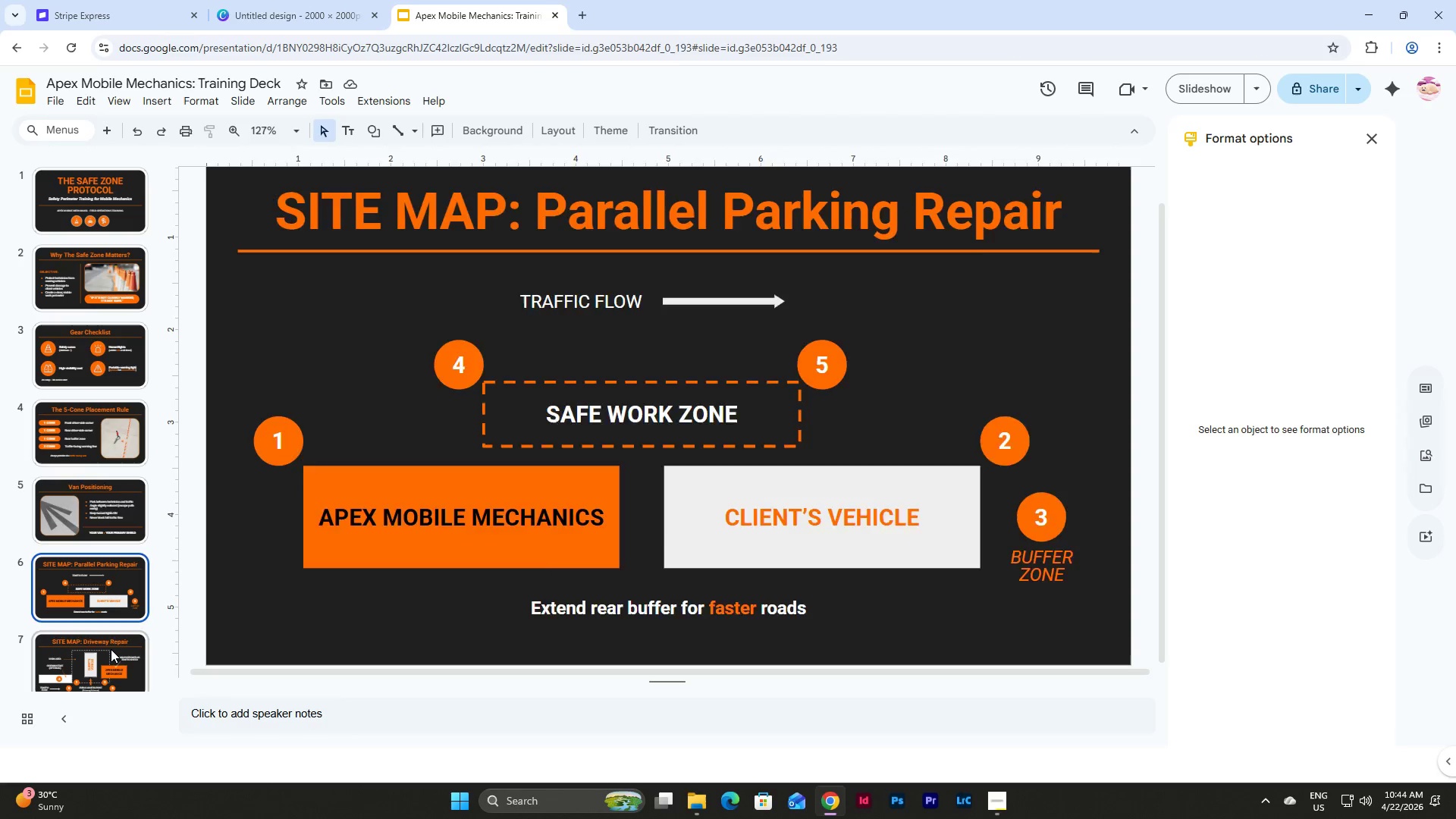 
left_click([941, 562])
 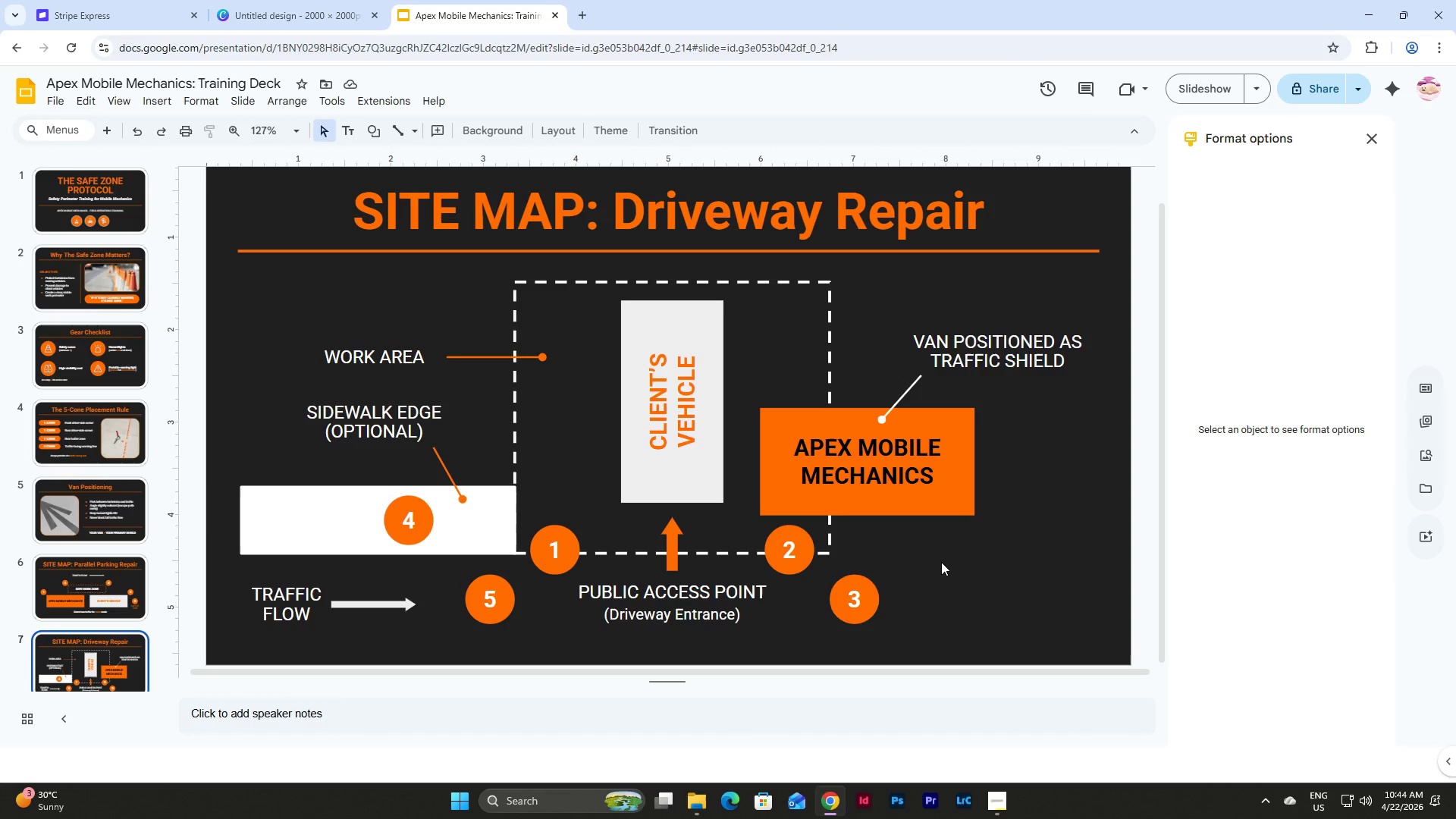 
left_click([988, 795])